 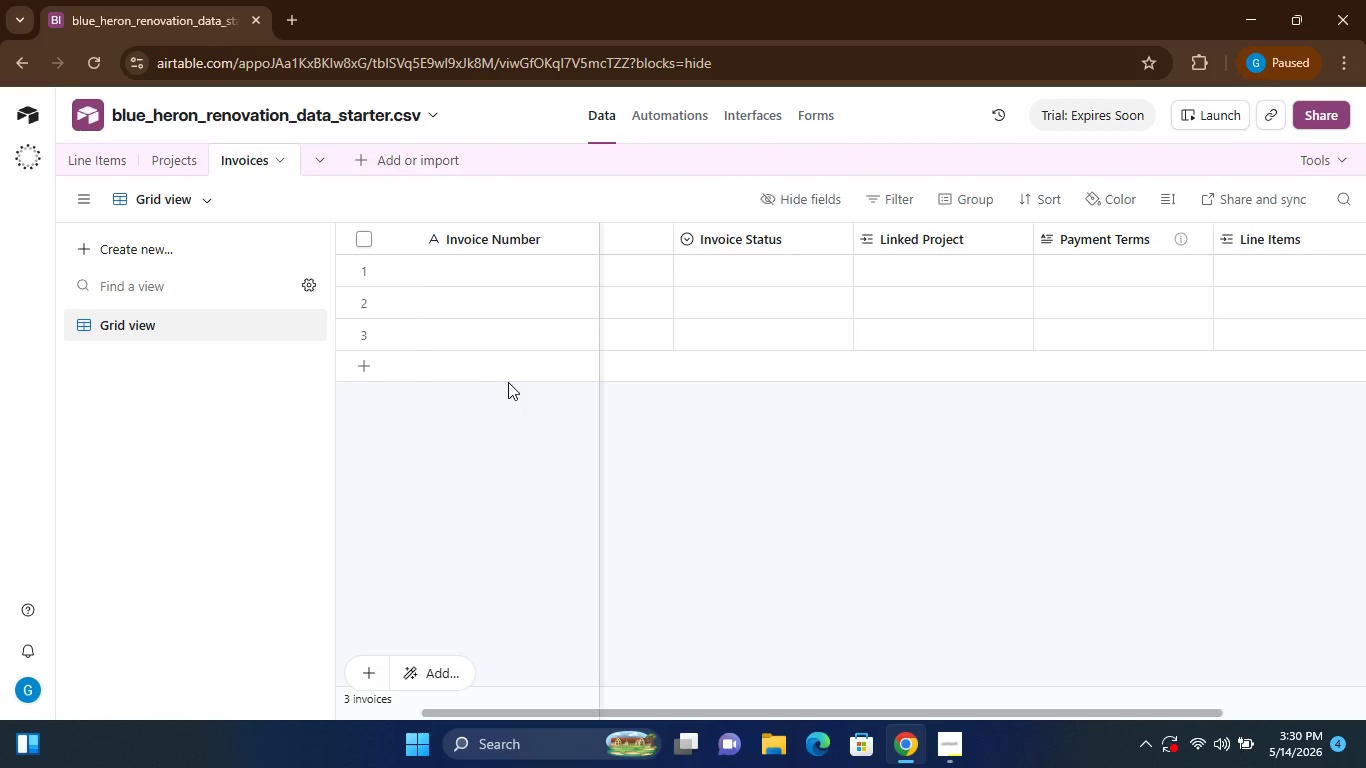 
left_click([1244, 239])
 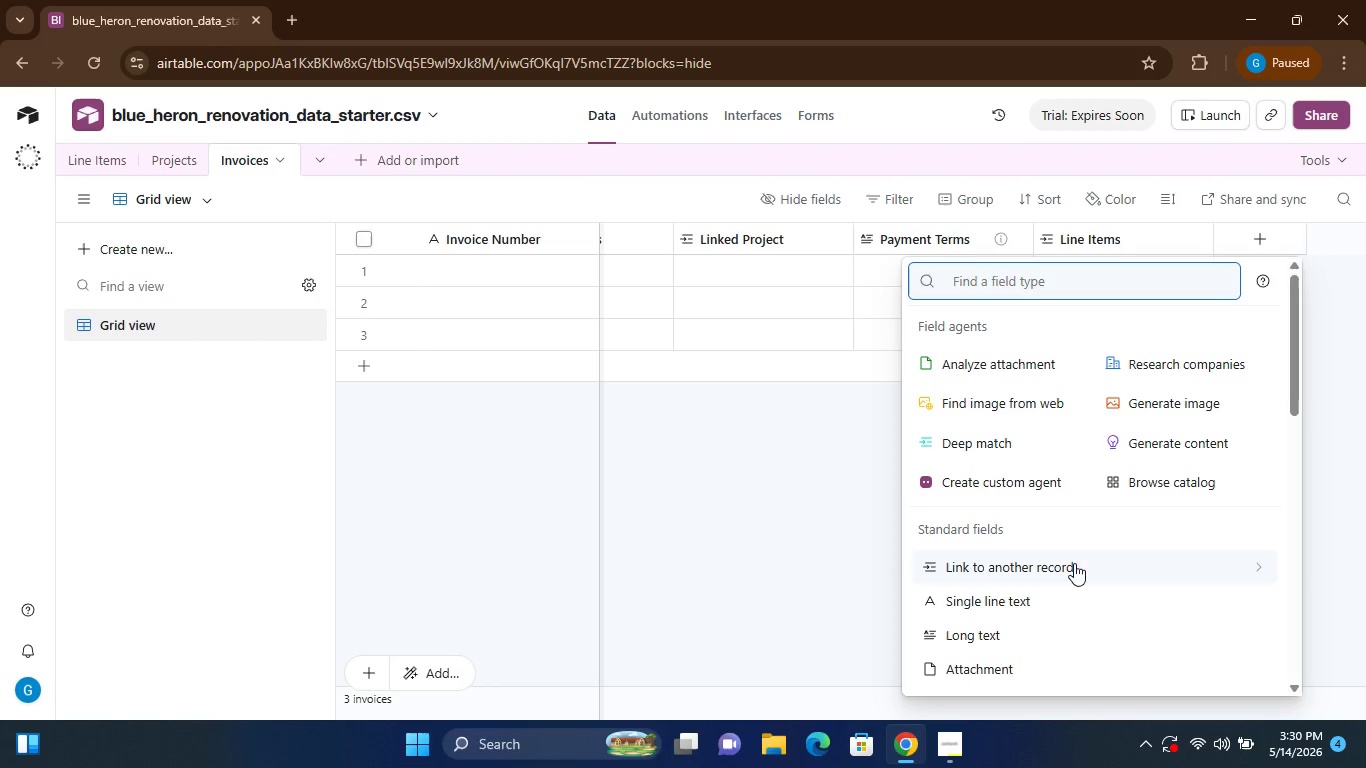 
left_click([1068, 570])
 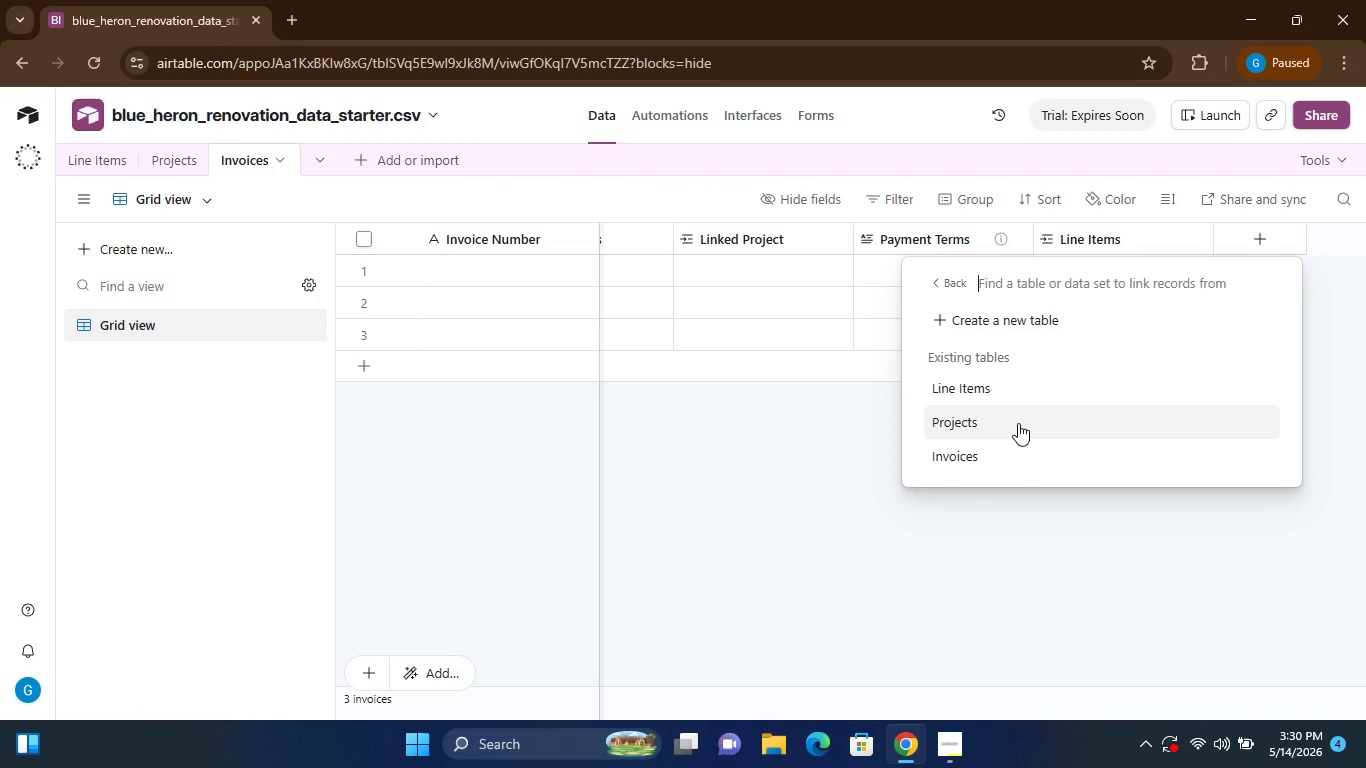 
wait(5.02)
 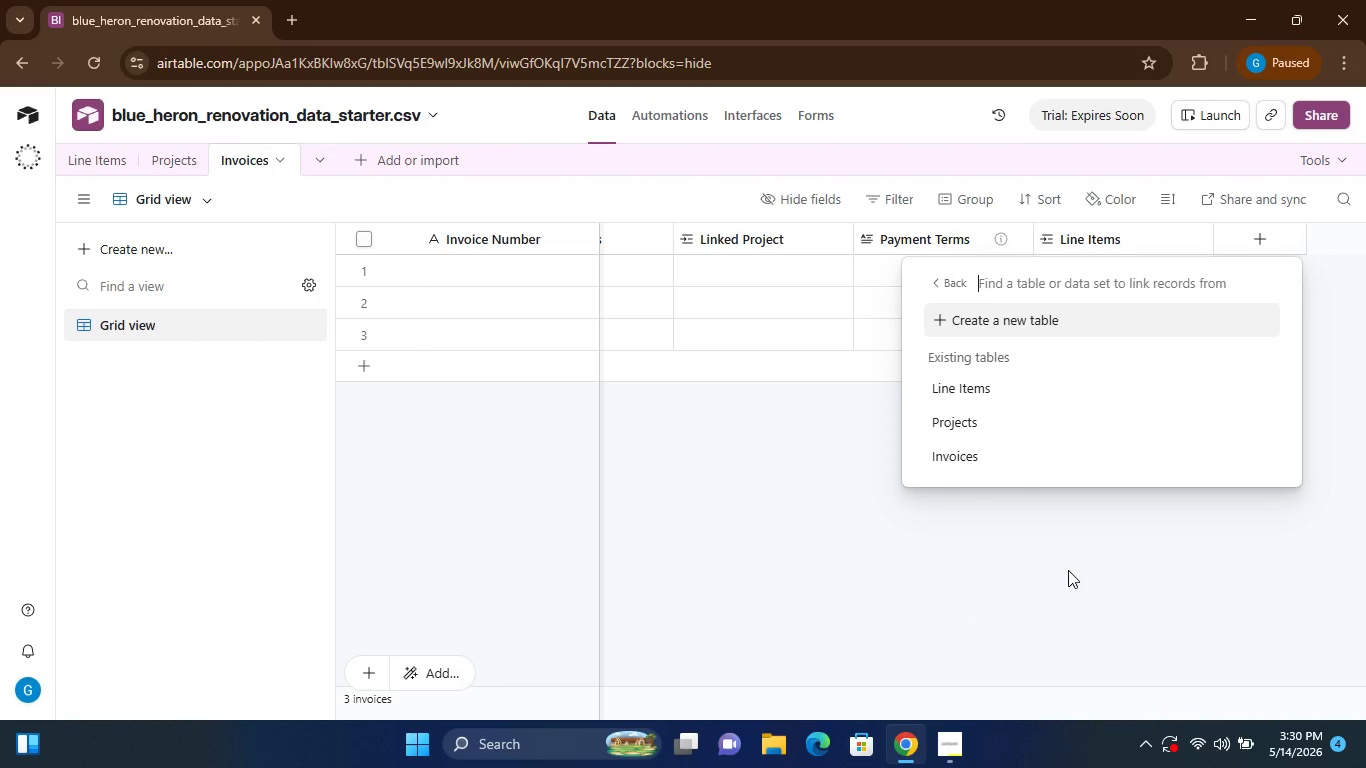 
left_click([1004, 392])
 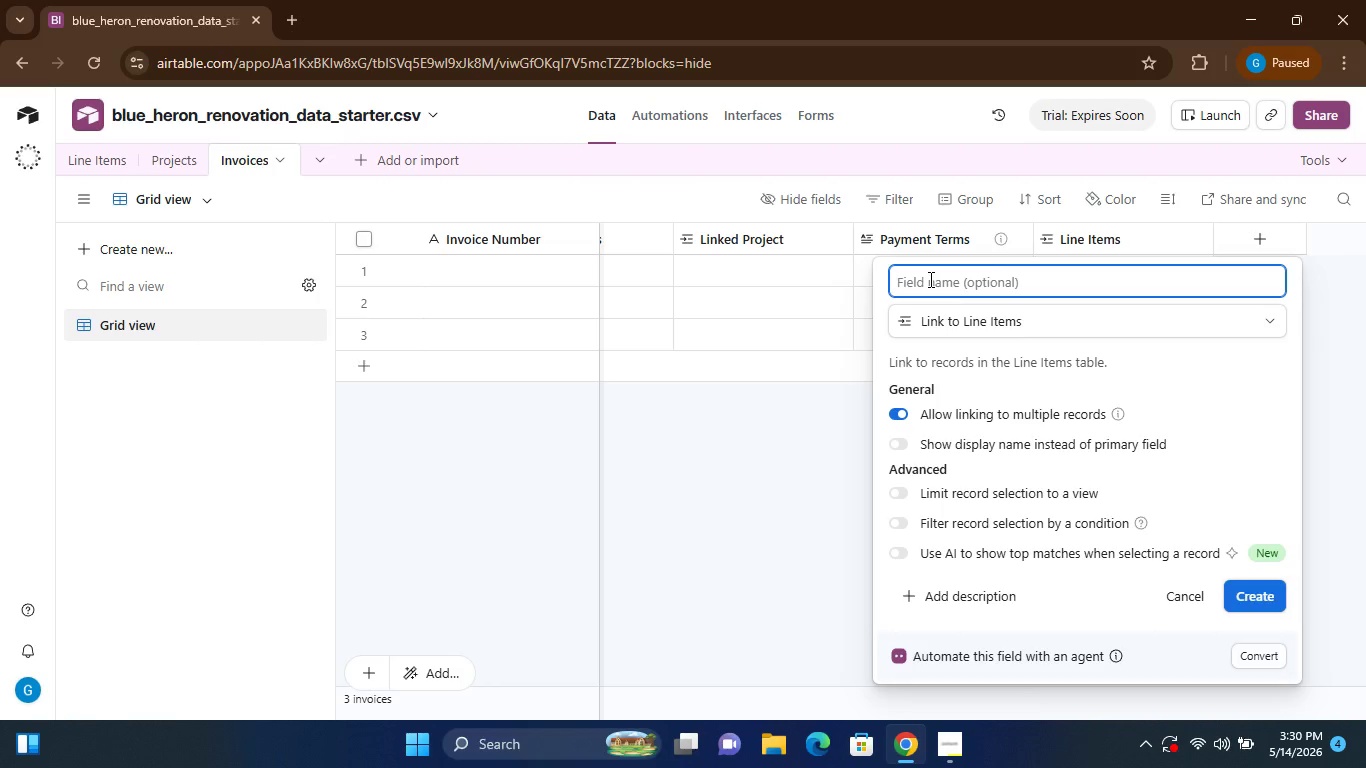 
wait(5.47)
 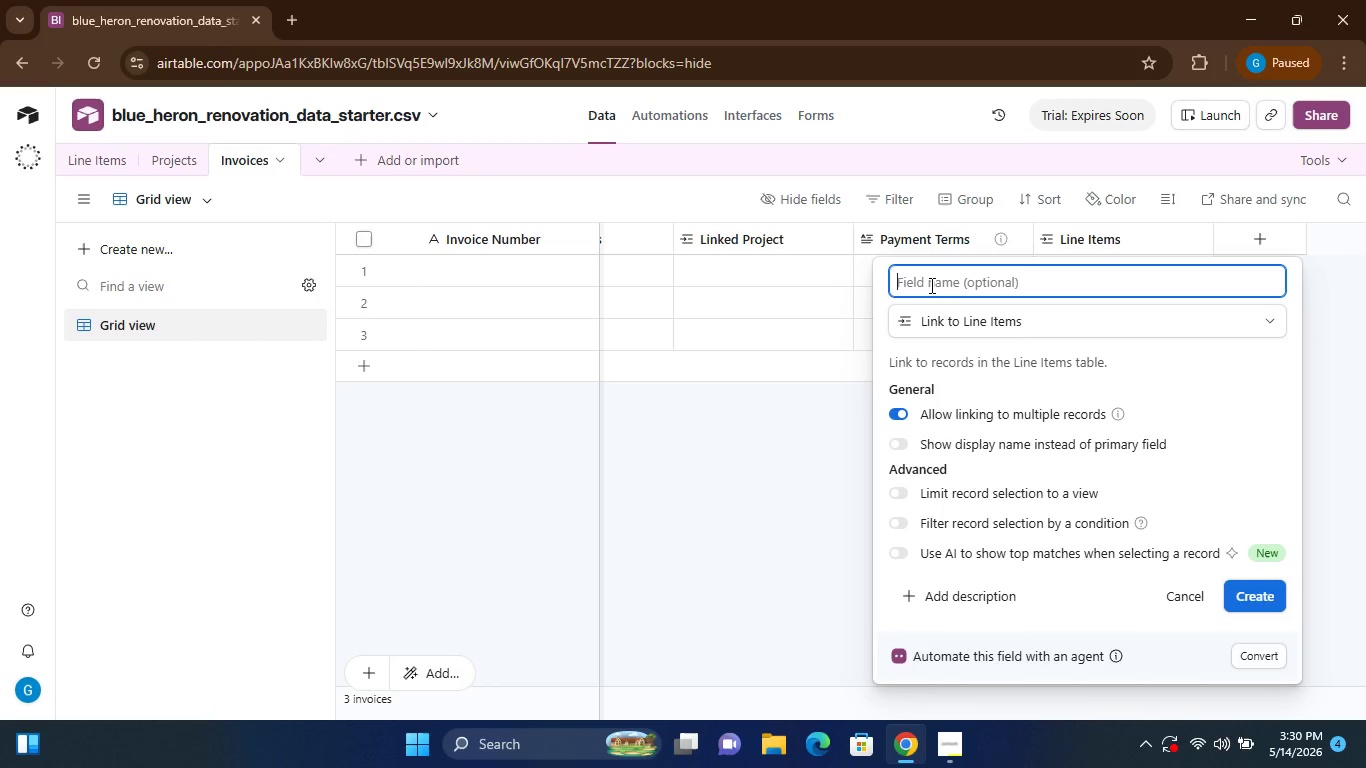 
left_click([1317, 391])
 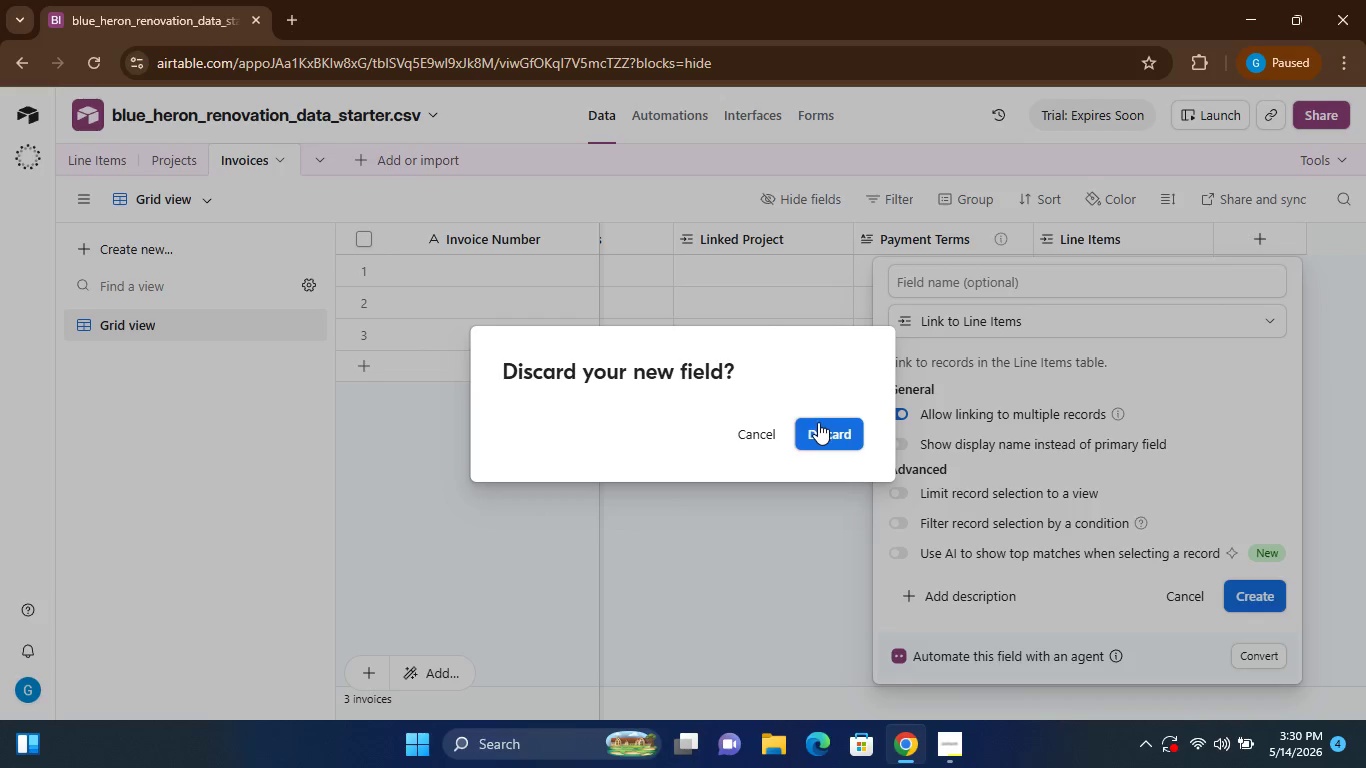 
left_click([818, 422])
 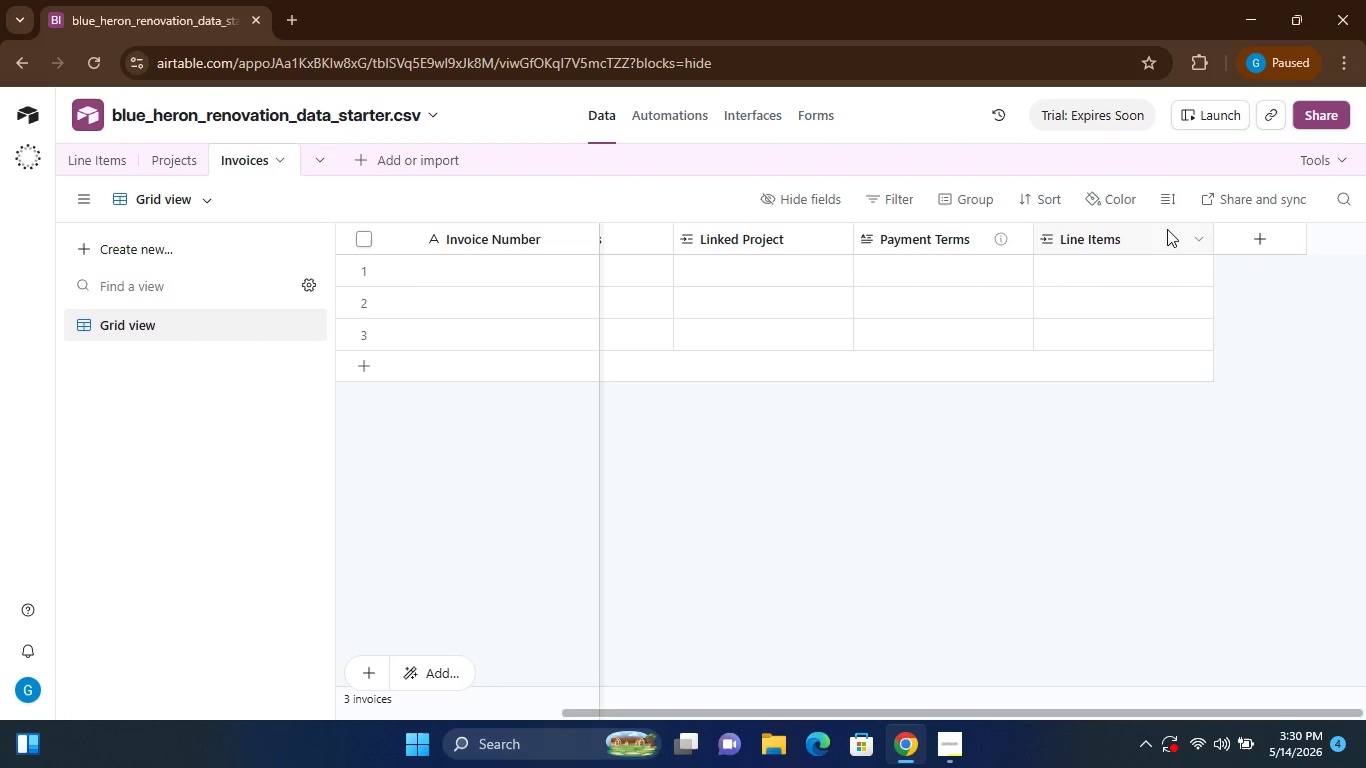 
left_click([1181, 234])
 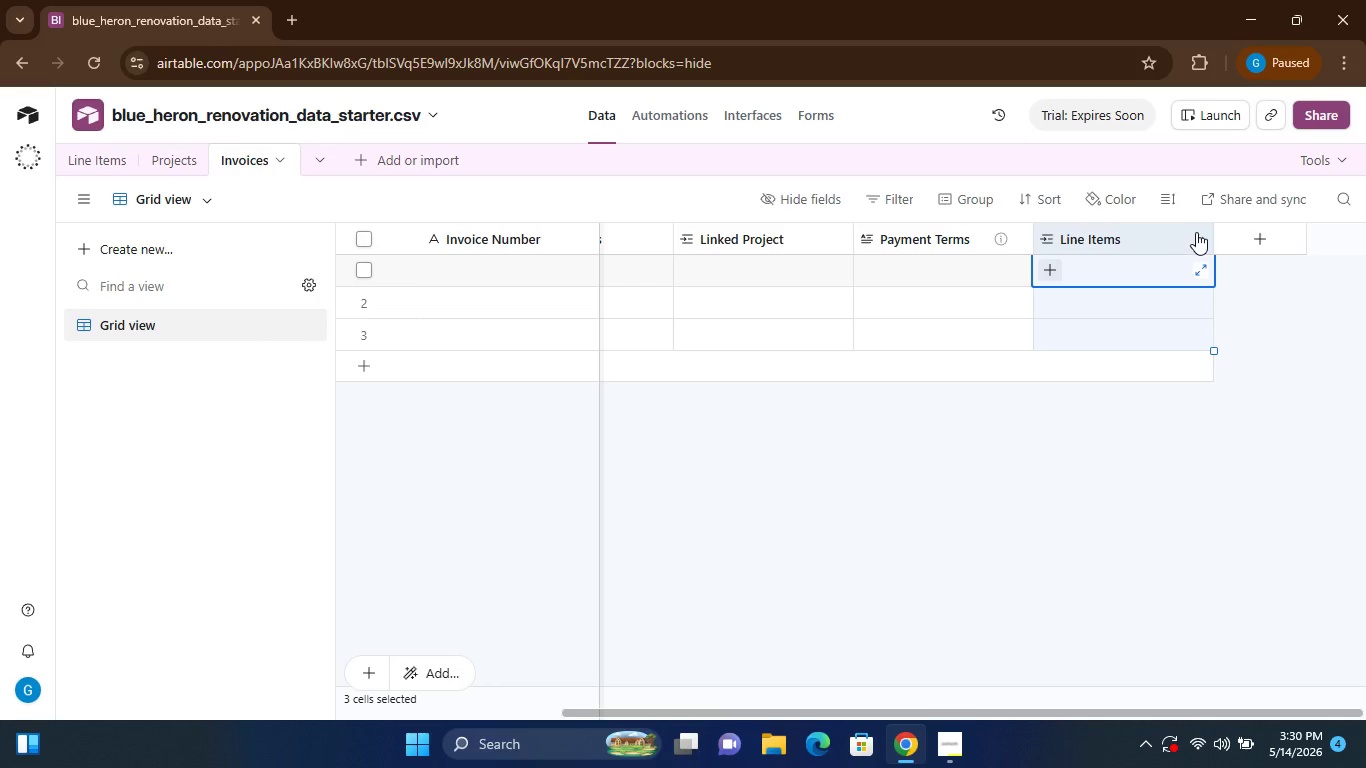 
left_click([1196, 232])
 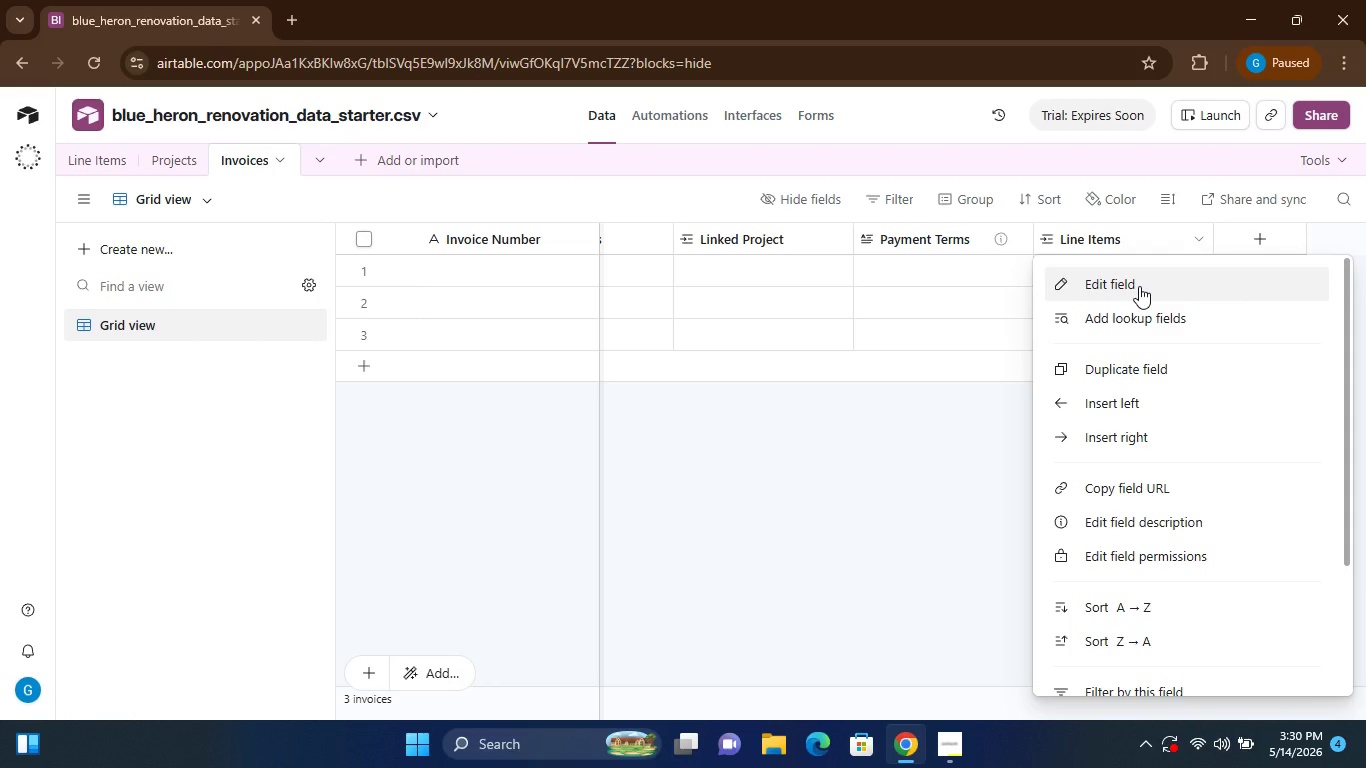 
left_click([1139, 286])
 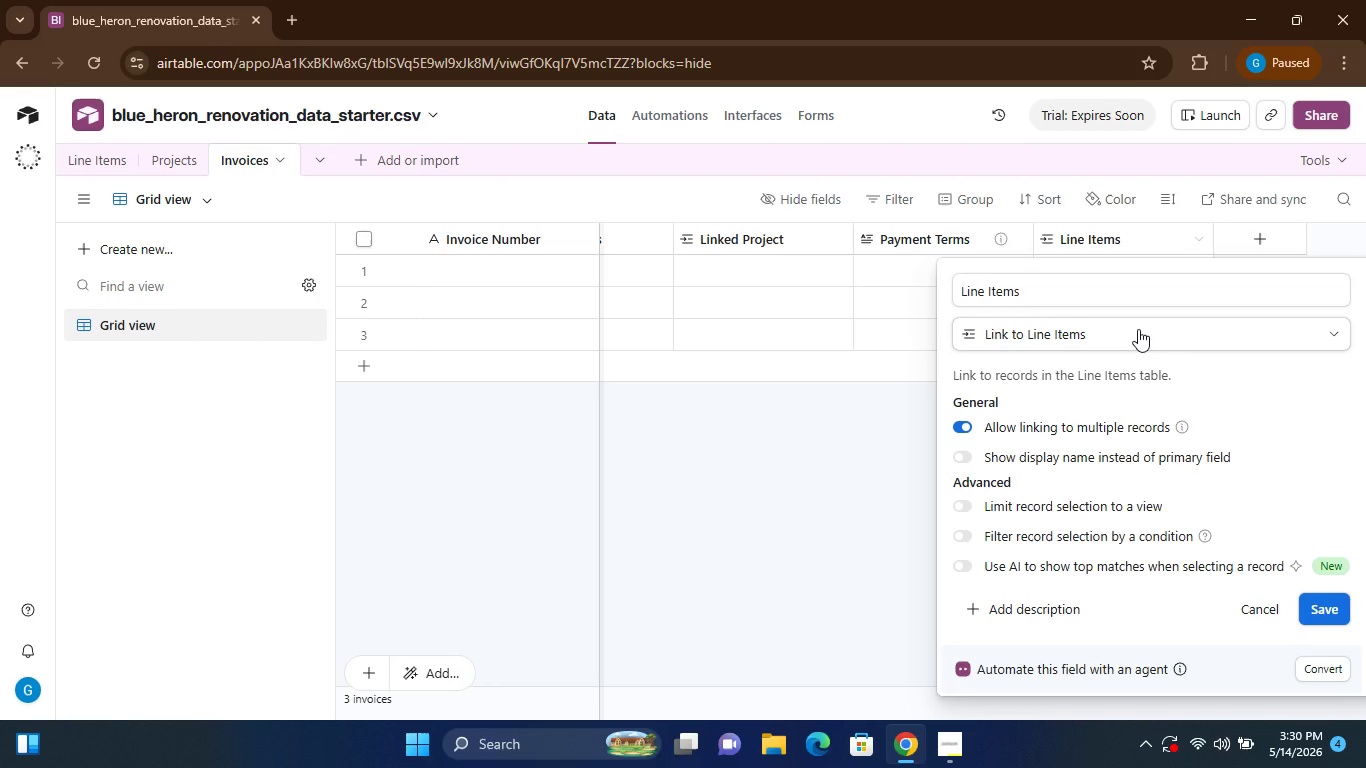 
left_click([1138, 329])
 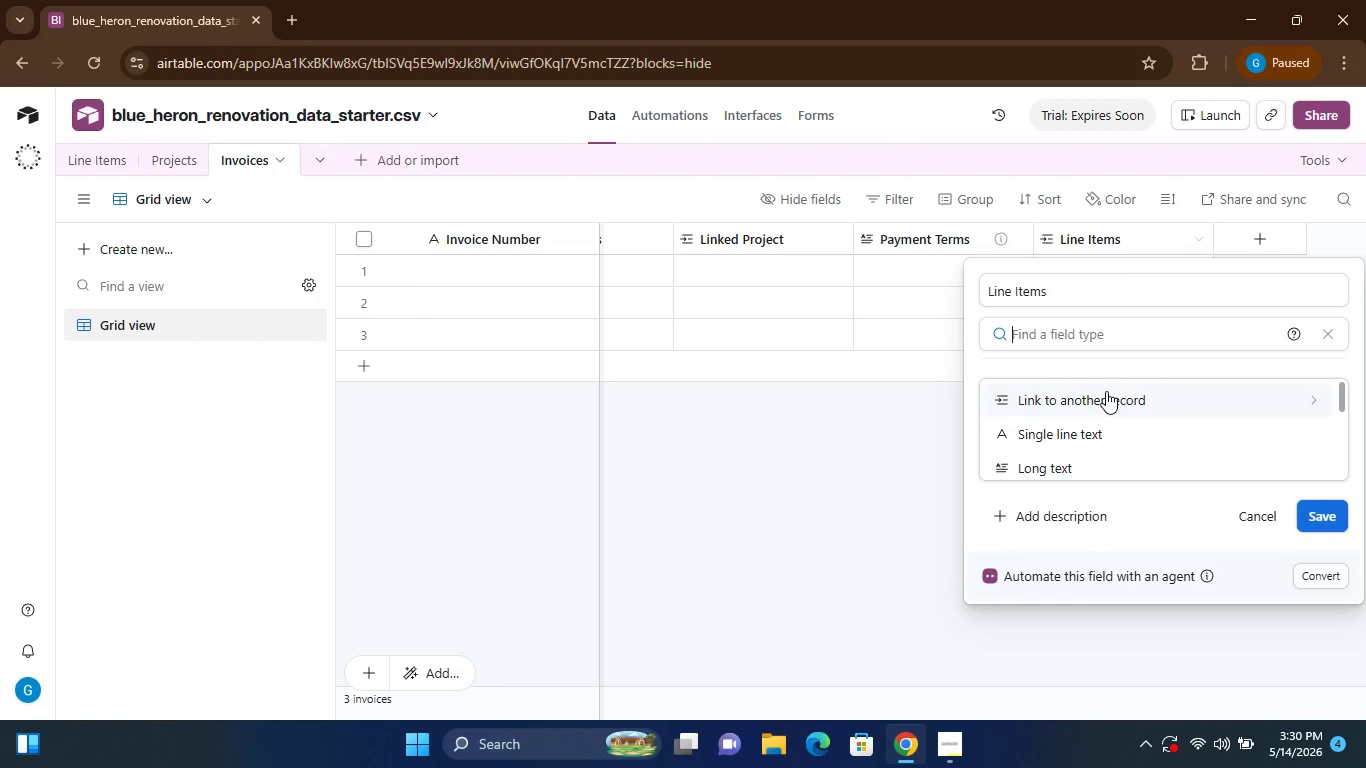 
left_click([1106, 391])
 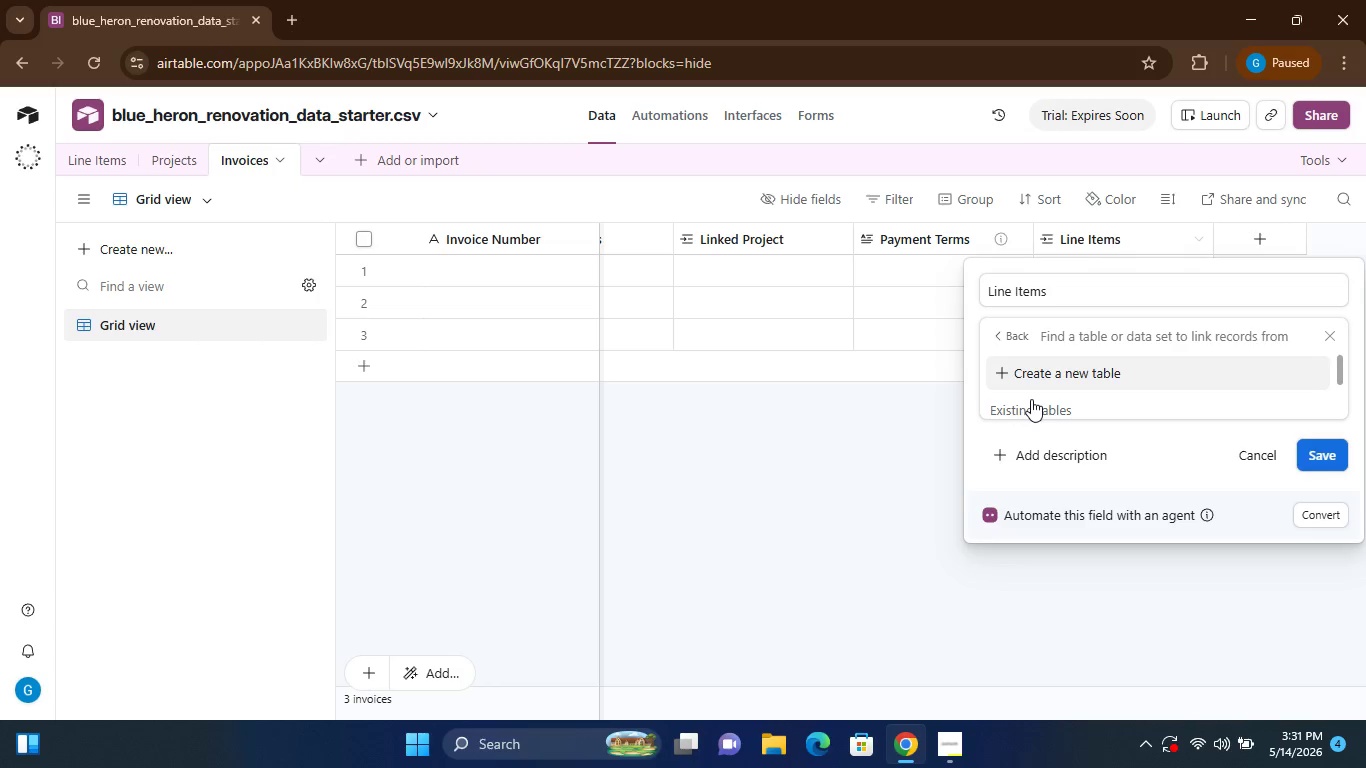 
wait(6.66)
 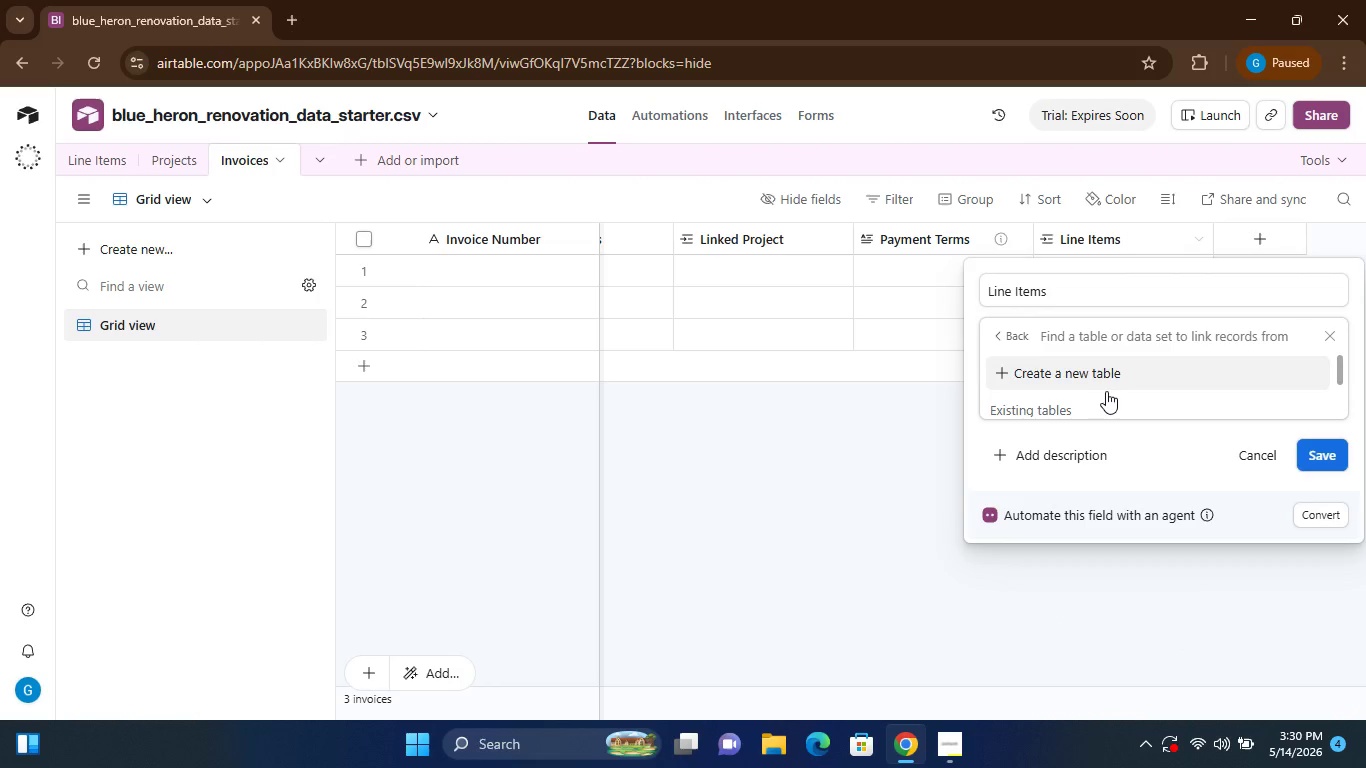 
left_click([1023, 352])
 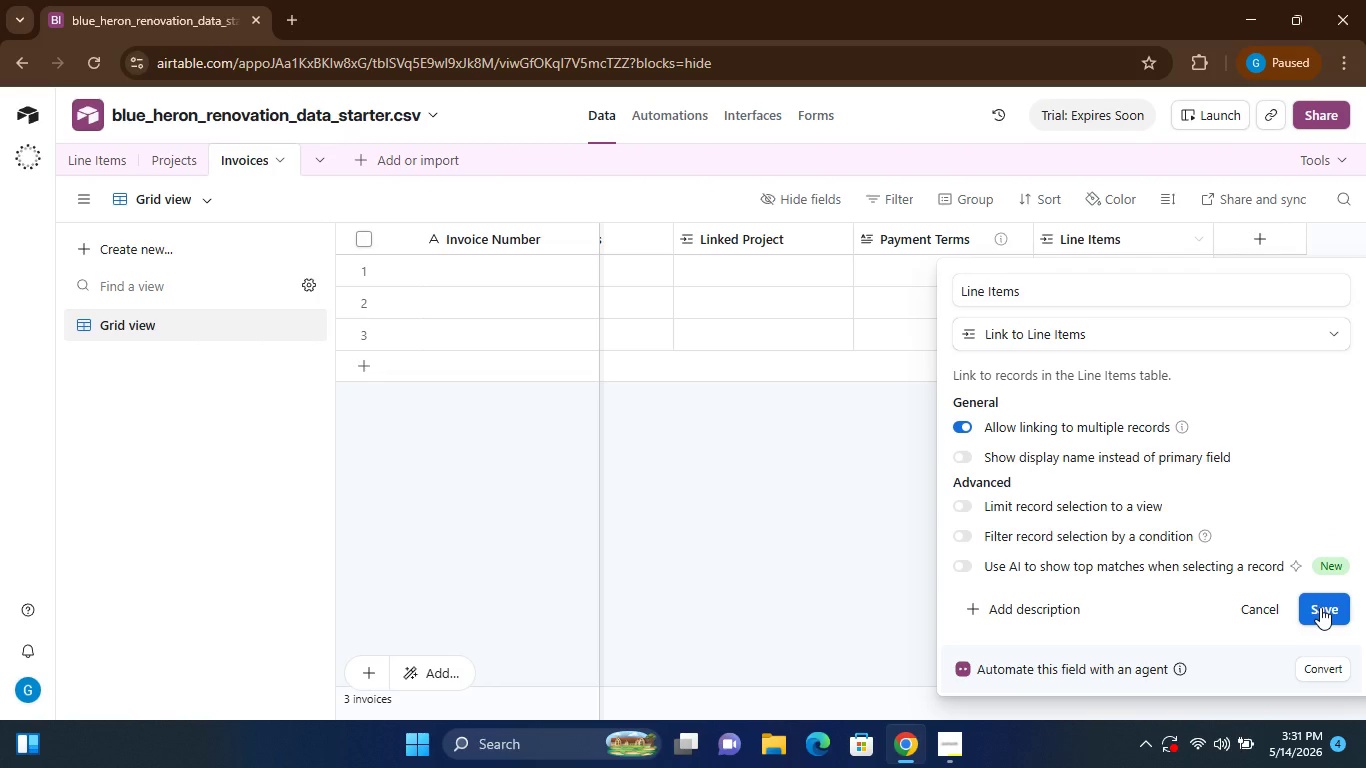 
left_click([1320, 606])
 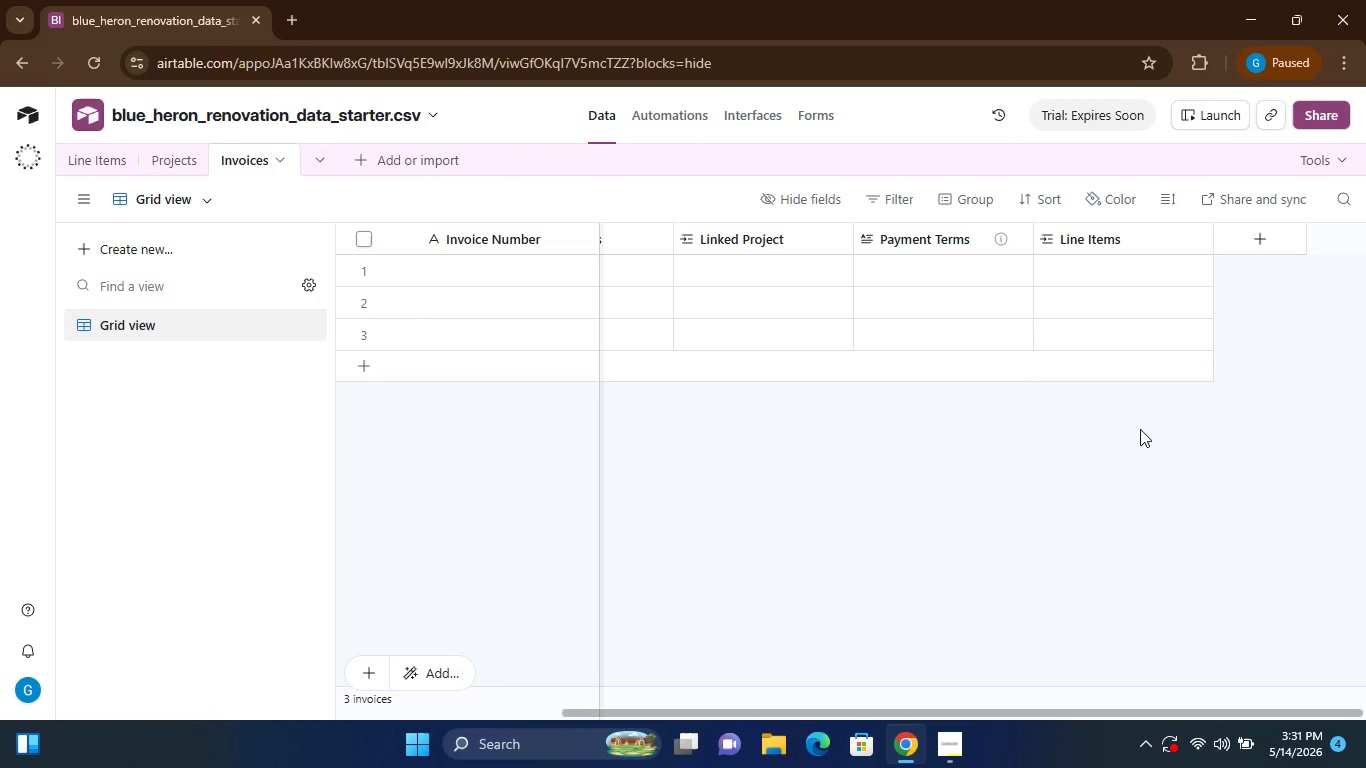 
left_click([1259, 245])
 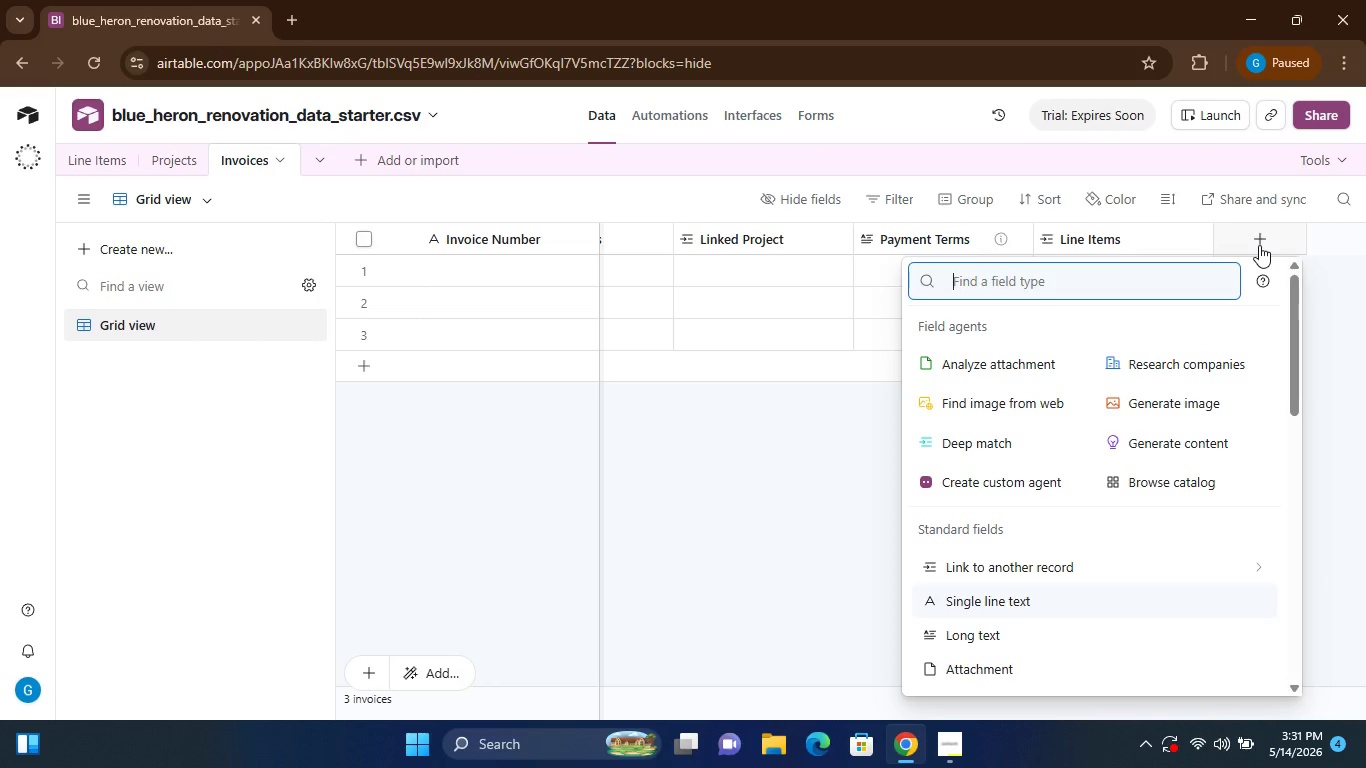 
mouse_move([1027, 519])
 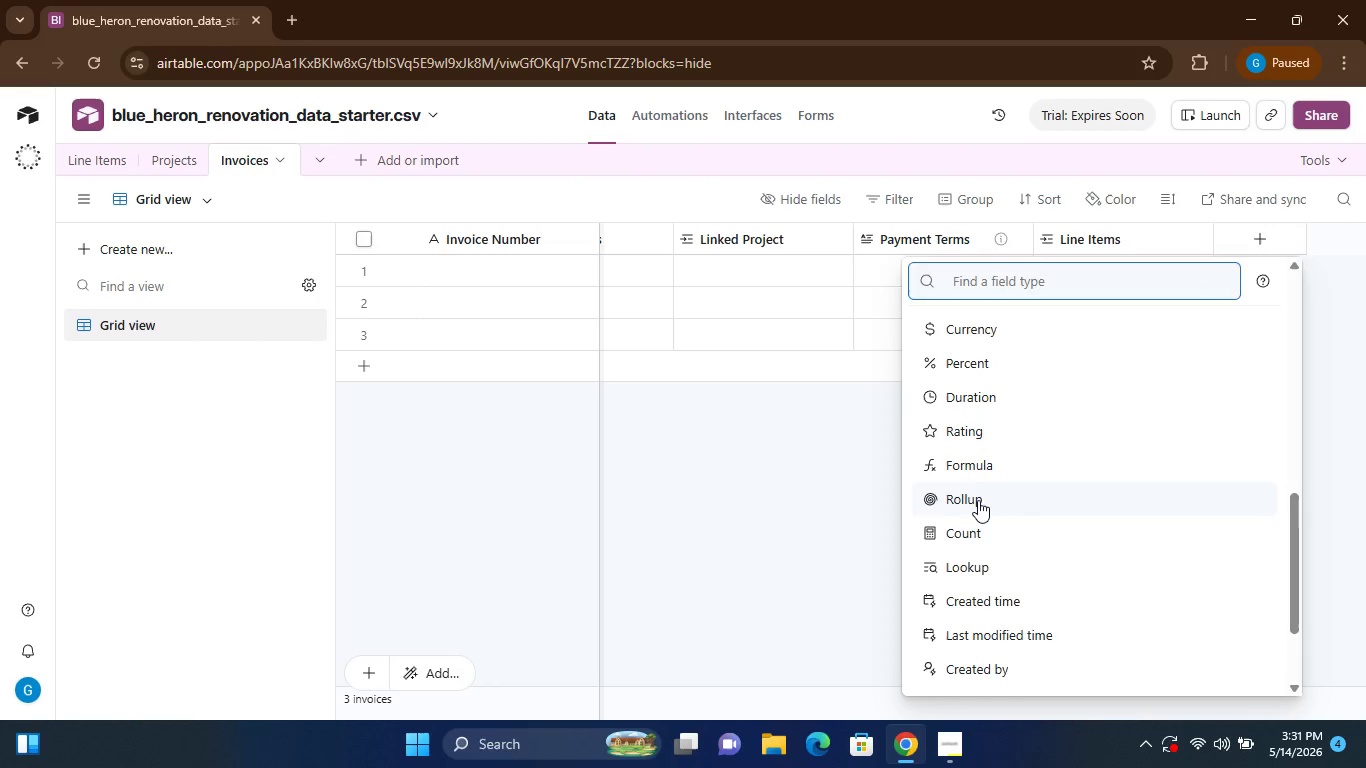 
left_click([978, 500])
 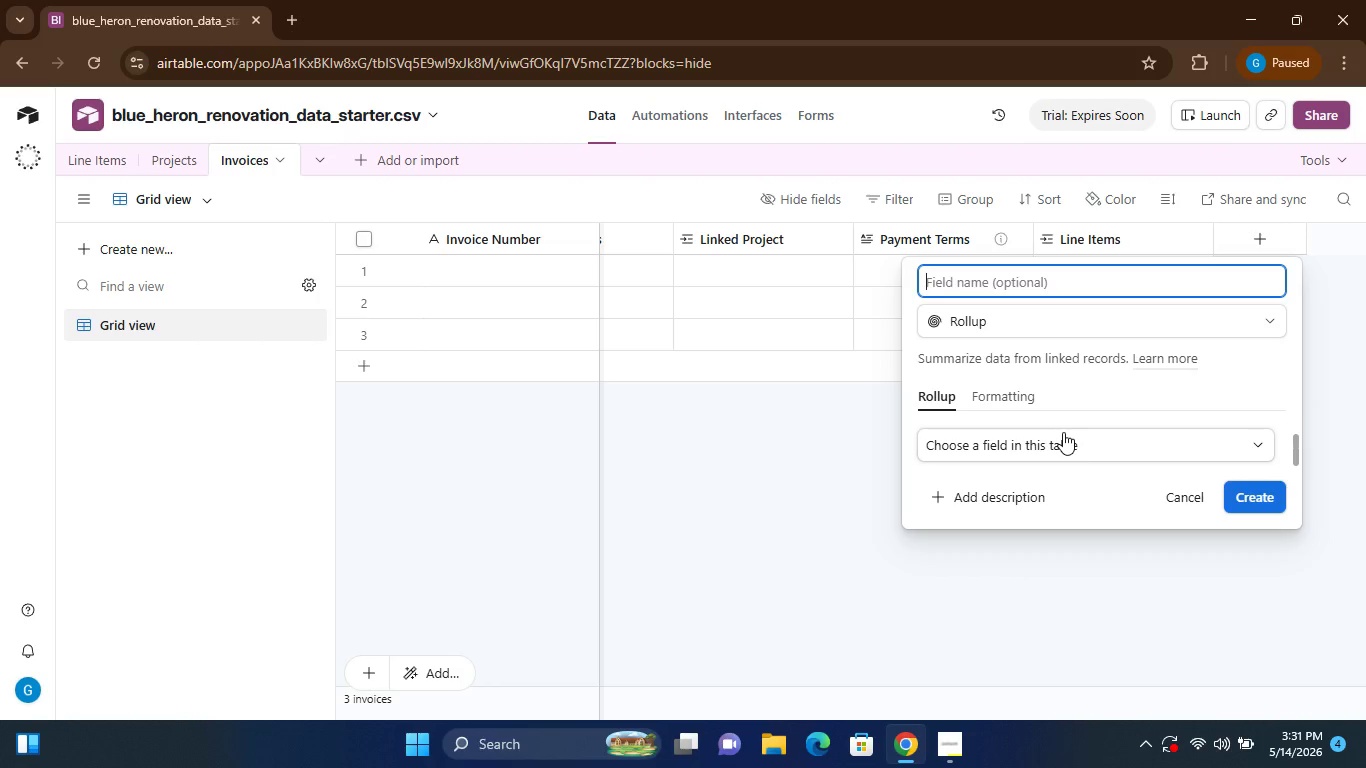 
wait(14.92)
 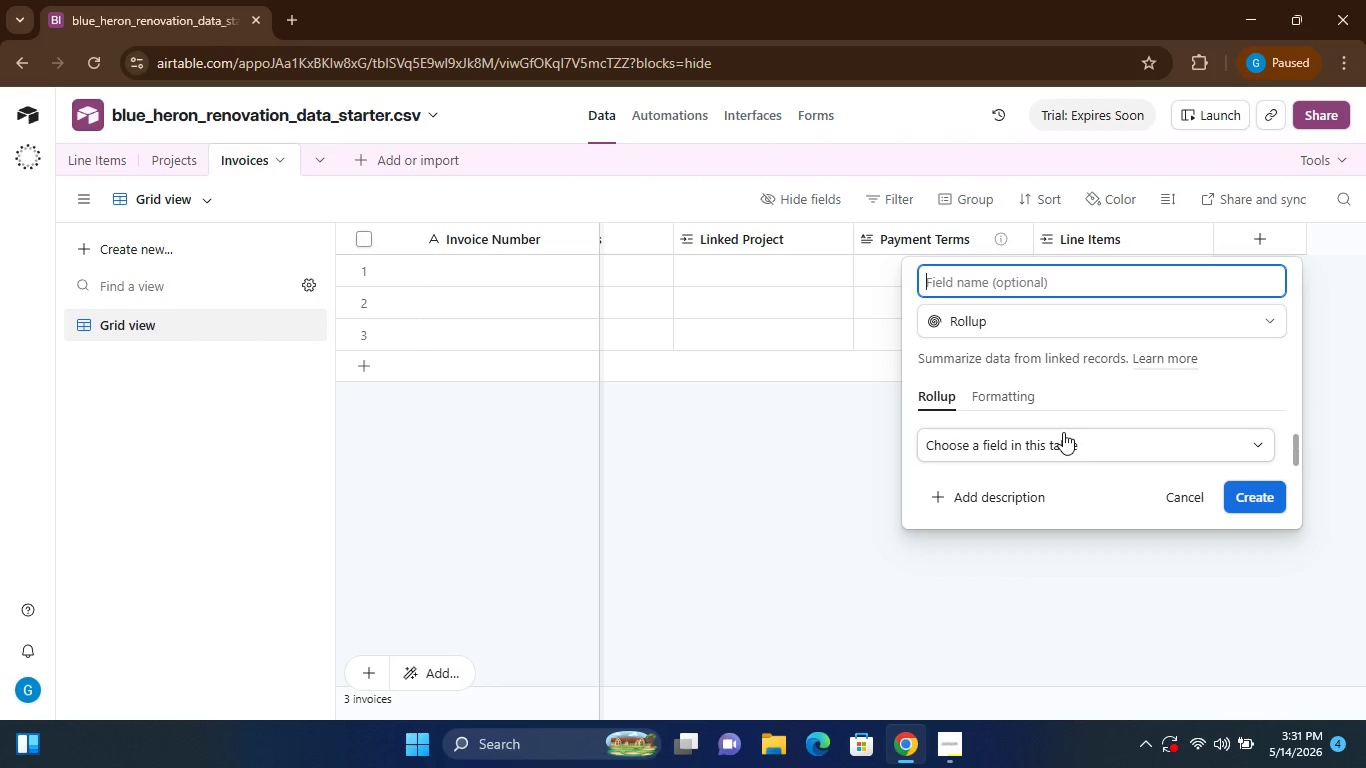 
left_click([1106, 438])
 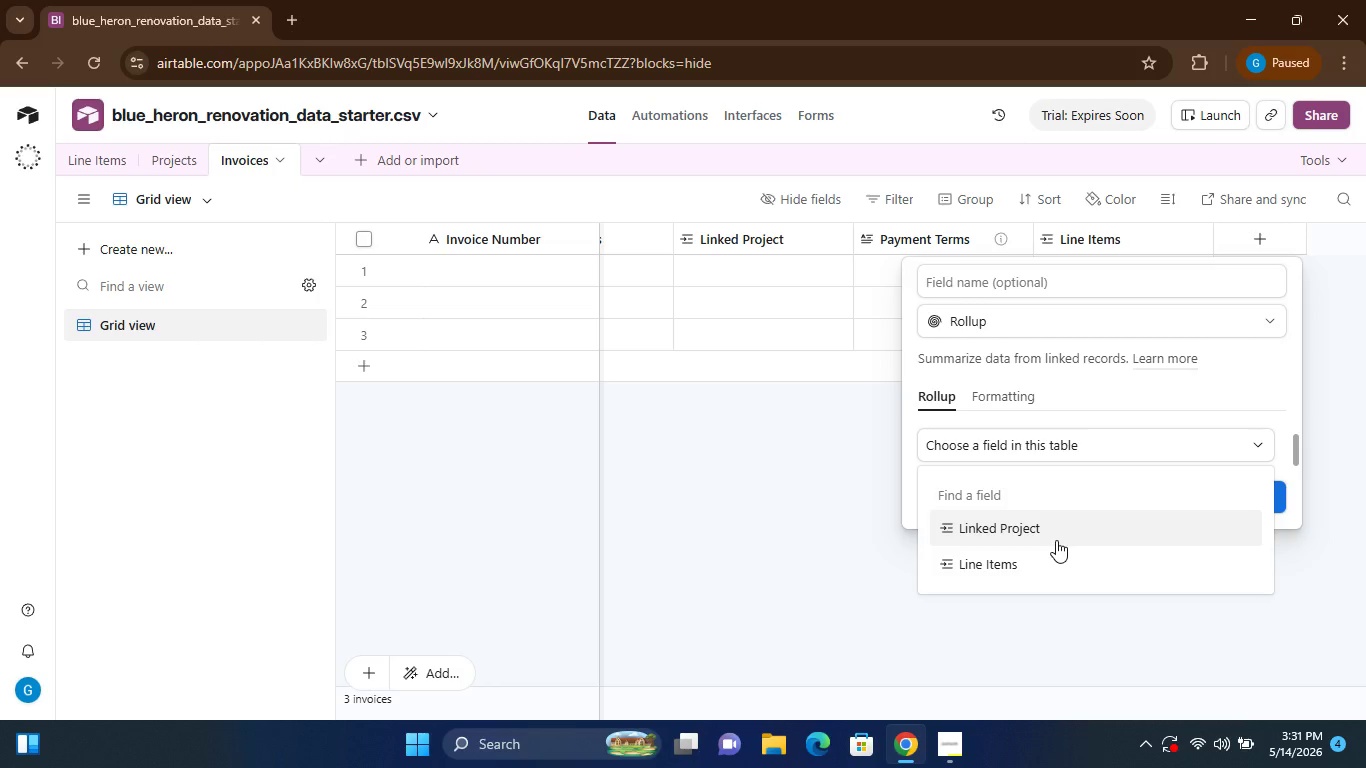 
left_click([1005, 568])
 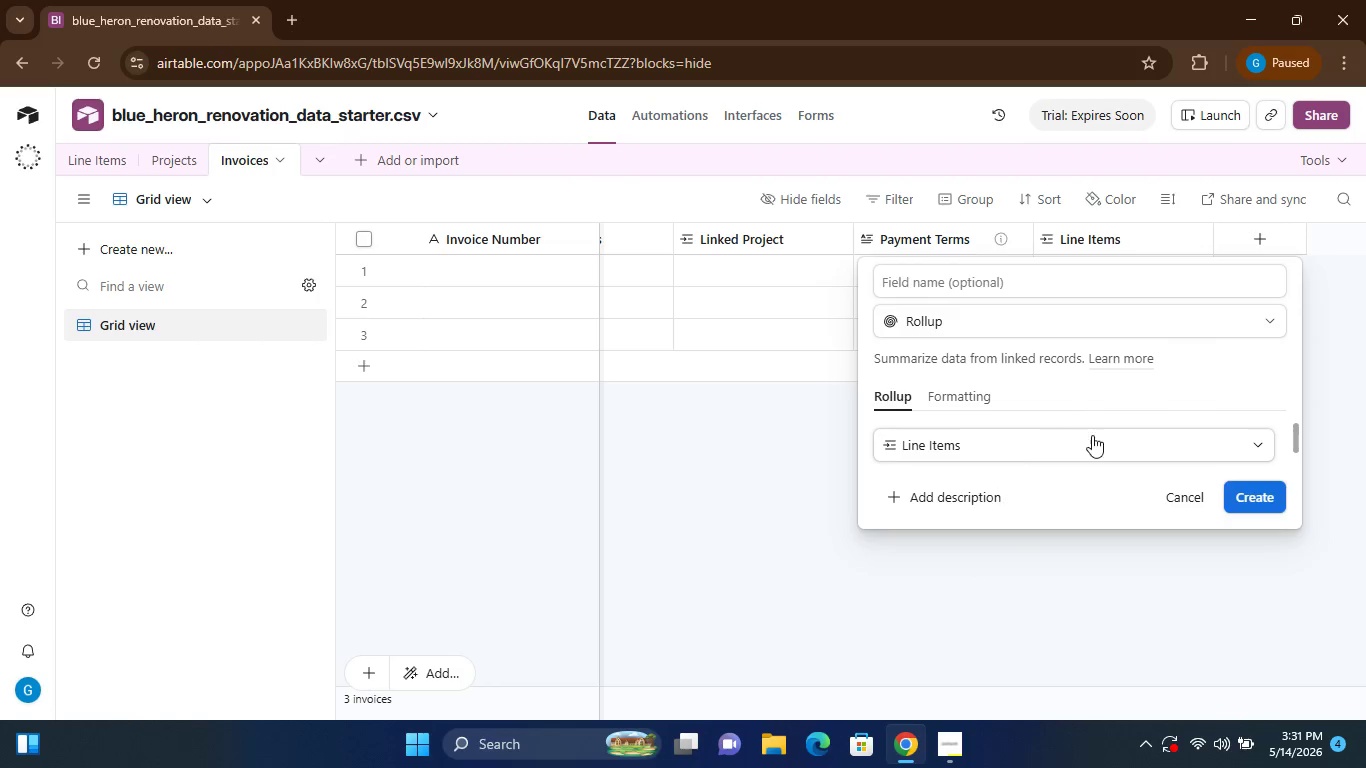 
mouse_move([1076, 433])
 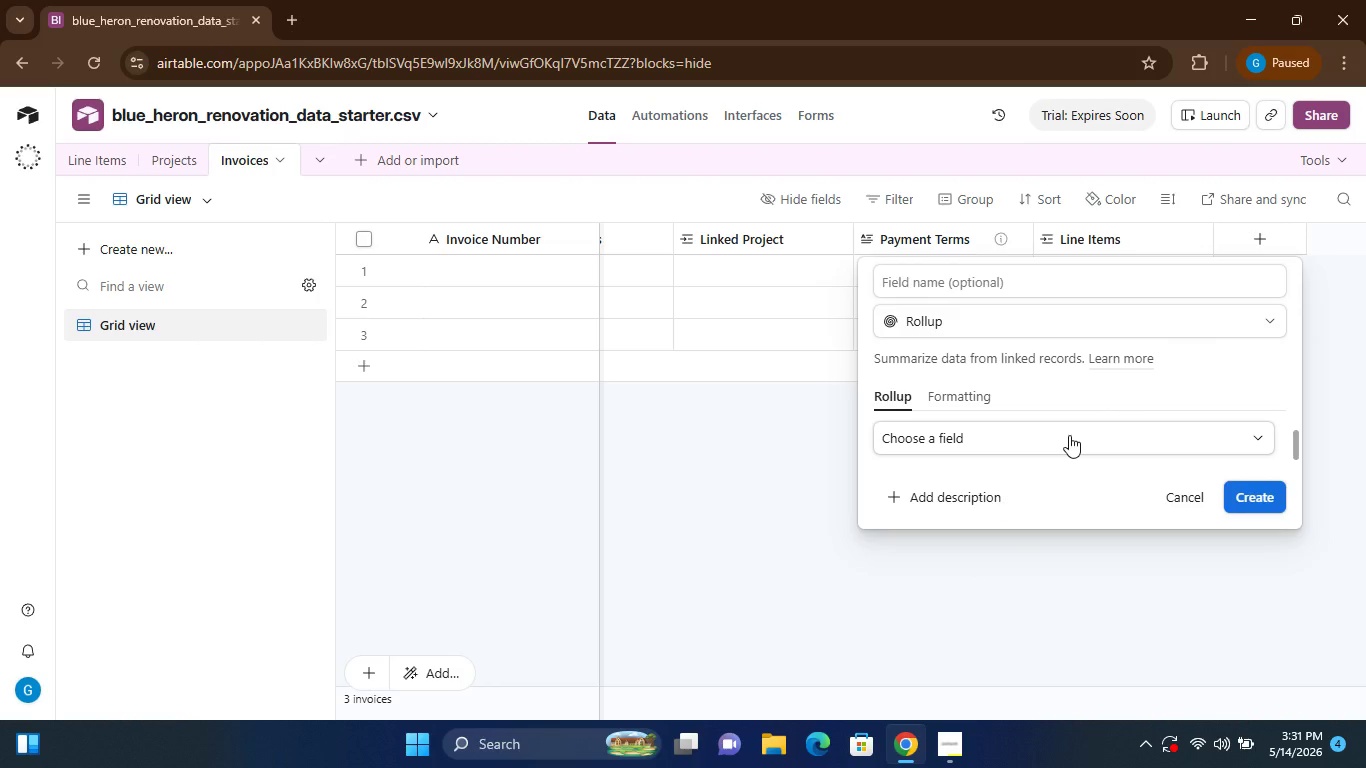 
left_click([1069, 435])
 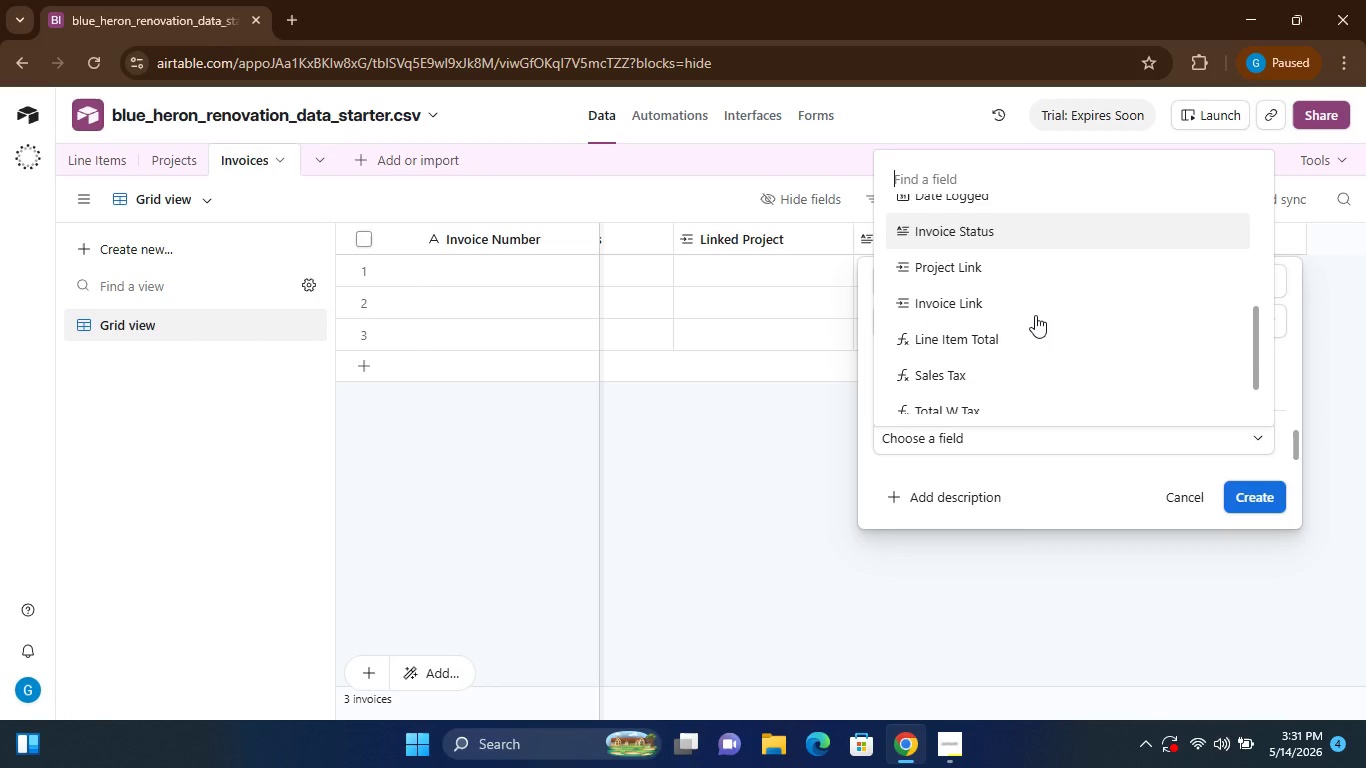 
left_click([994, 317])
 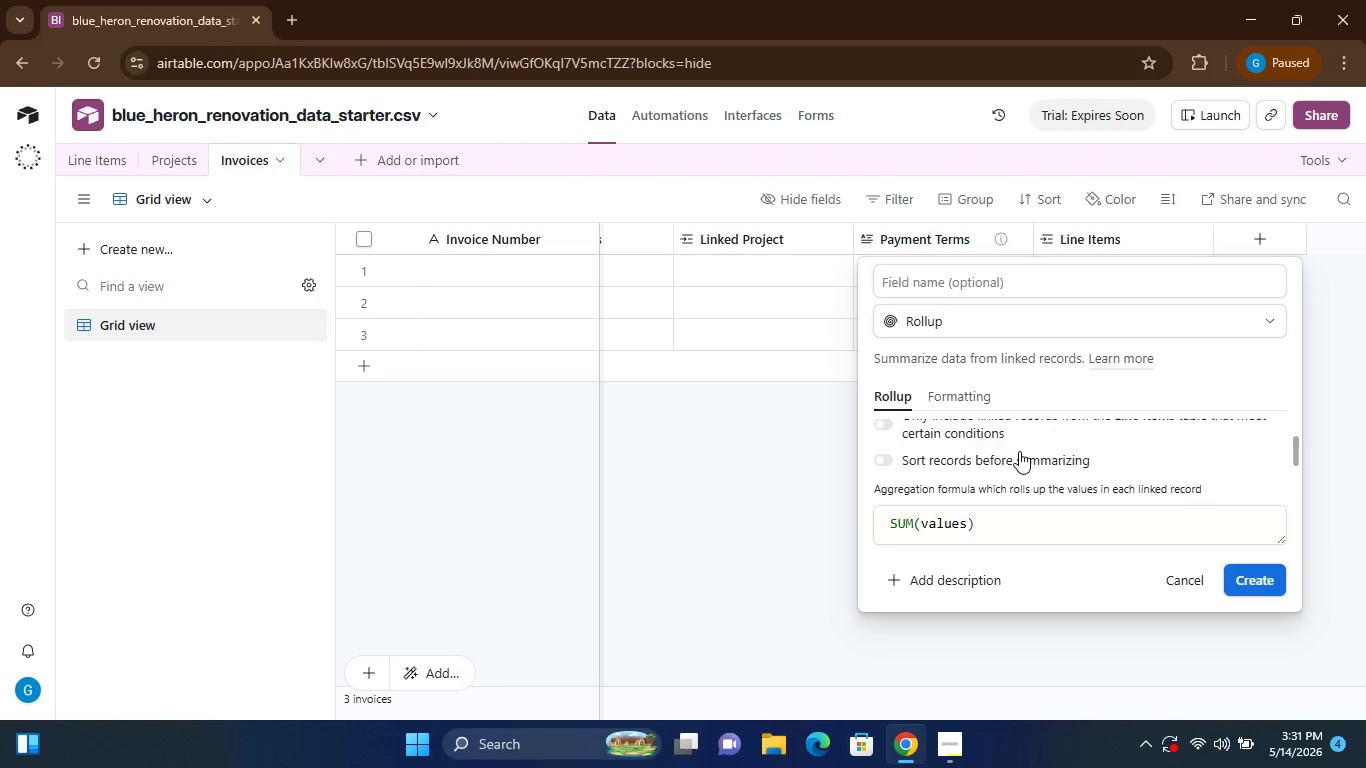 
wait(9.52)
 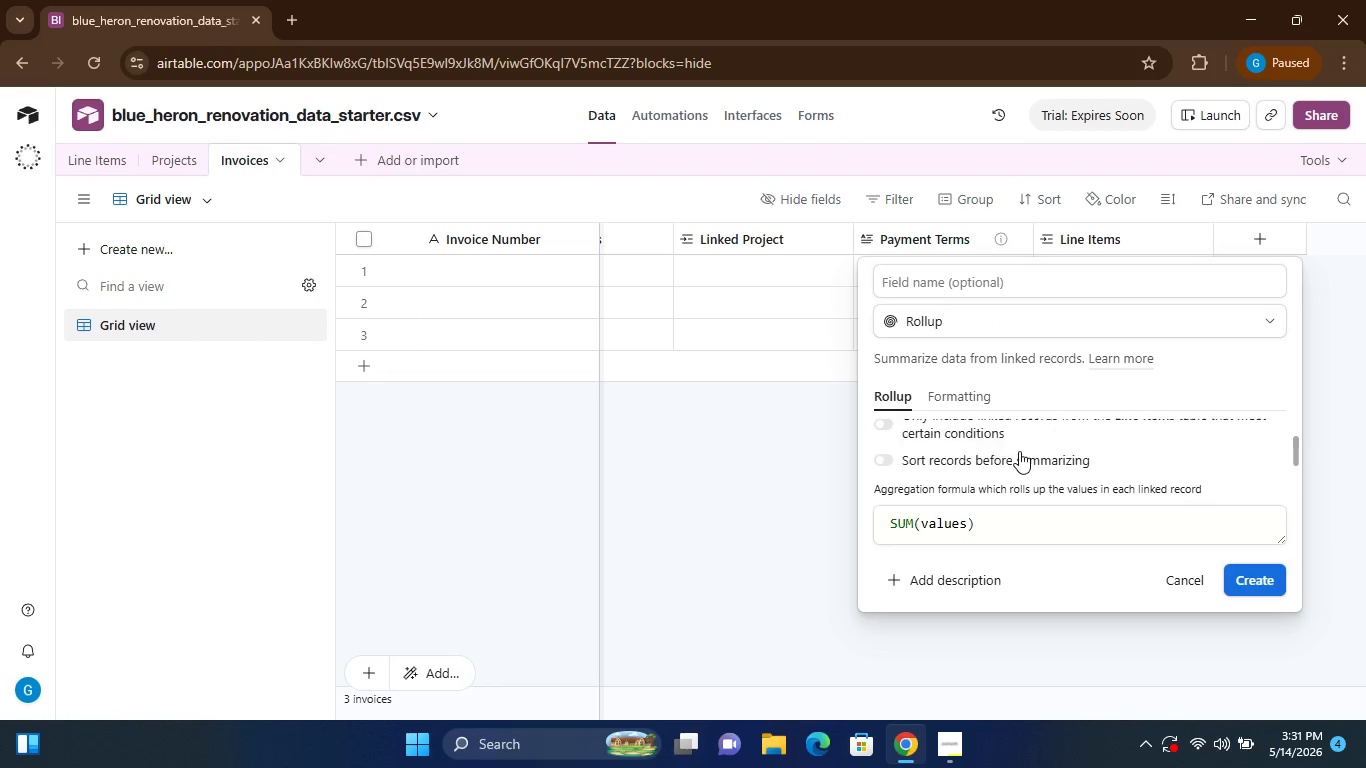 
left_click_drag(start_coordinate=[1294, 447], to_coordinate=[1293, 457])
 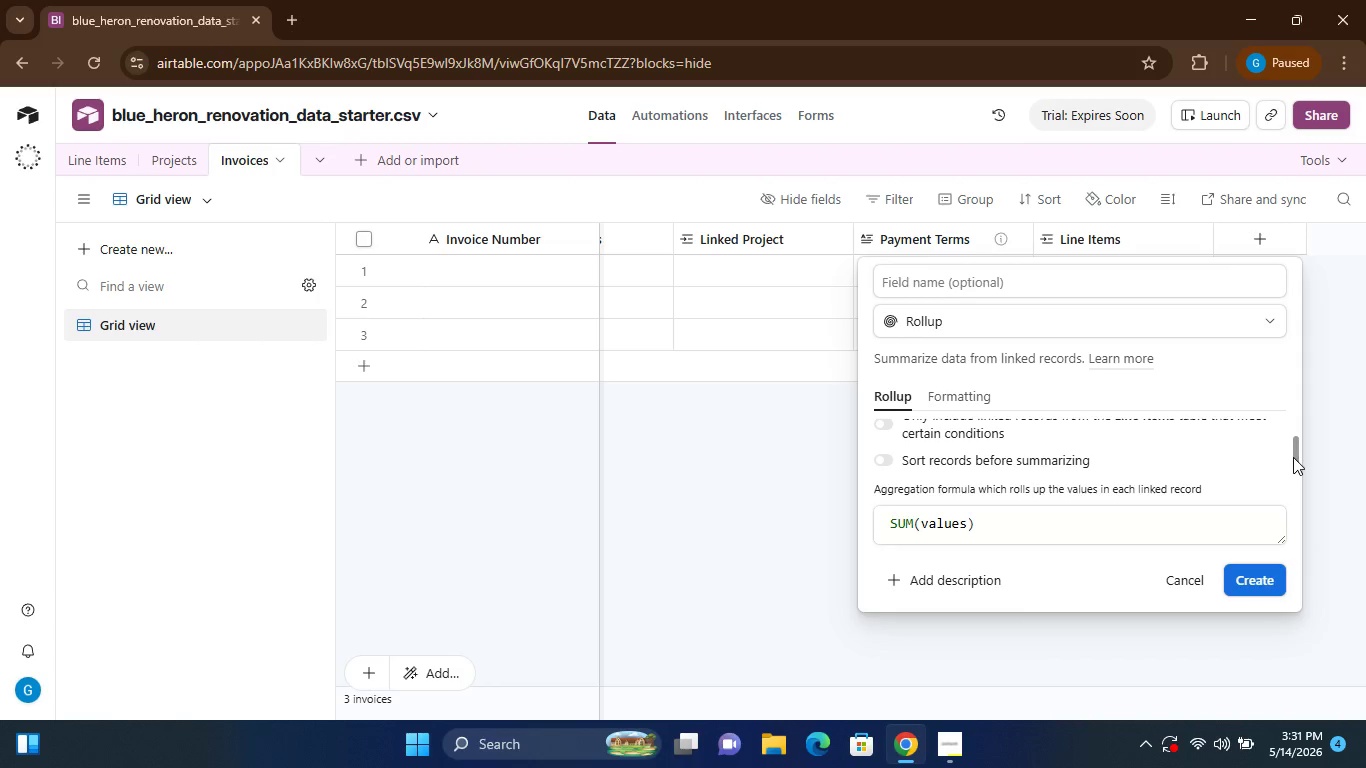 
left_click_drag(start_coordinate=[1293, 457], to_coordinate=[1298, 473])
 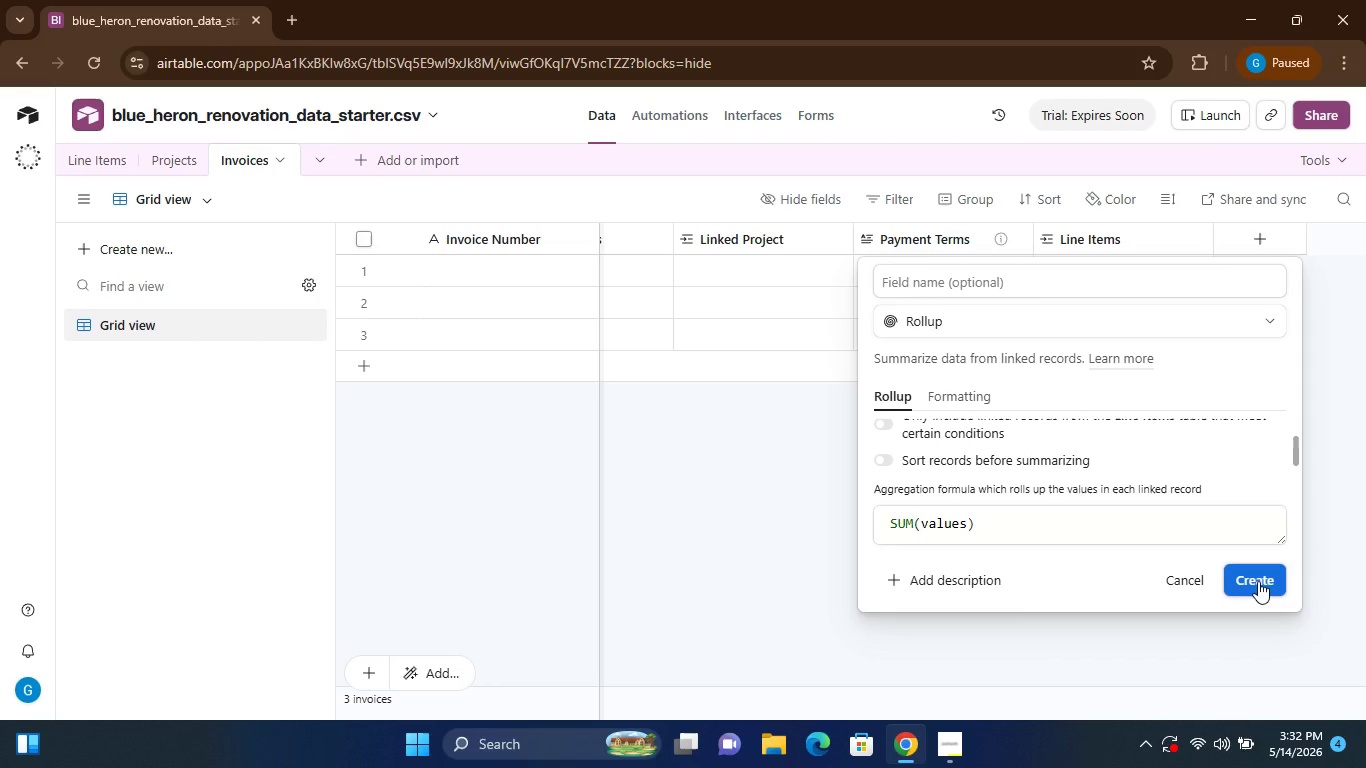 
left_click([1258, 581])
 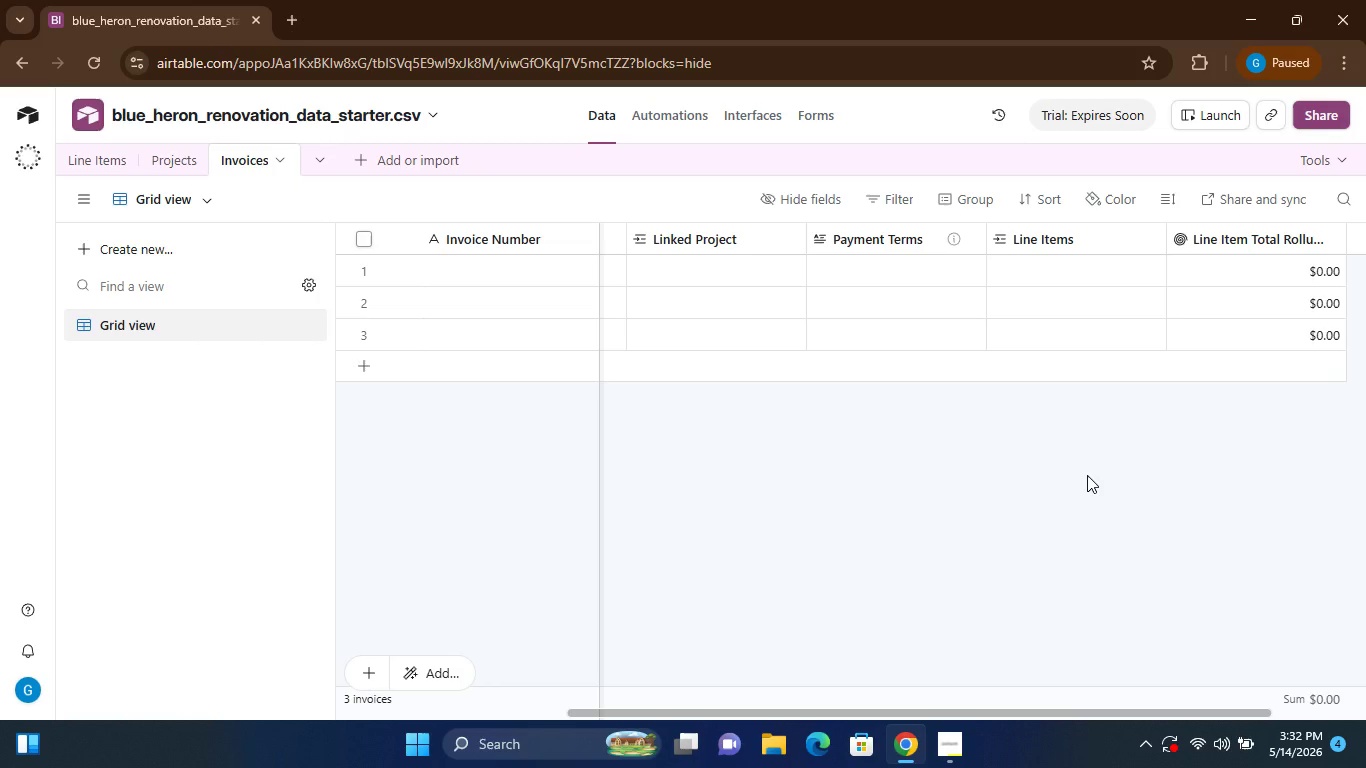 
wait(16.09)
 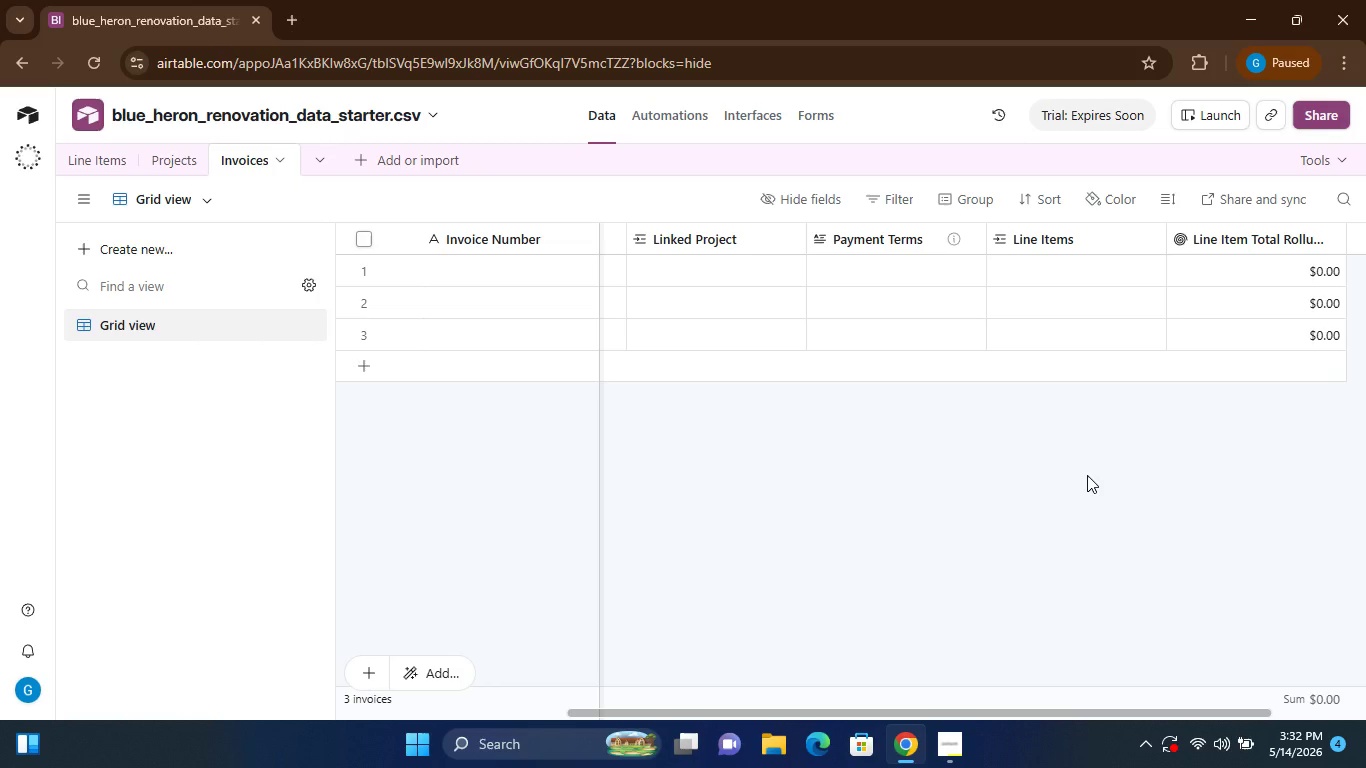 
mouse_move([1139, 315])
 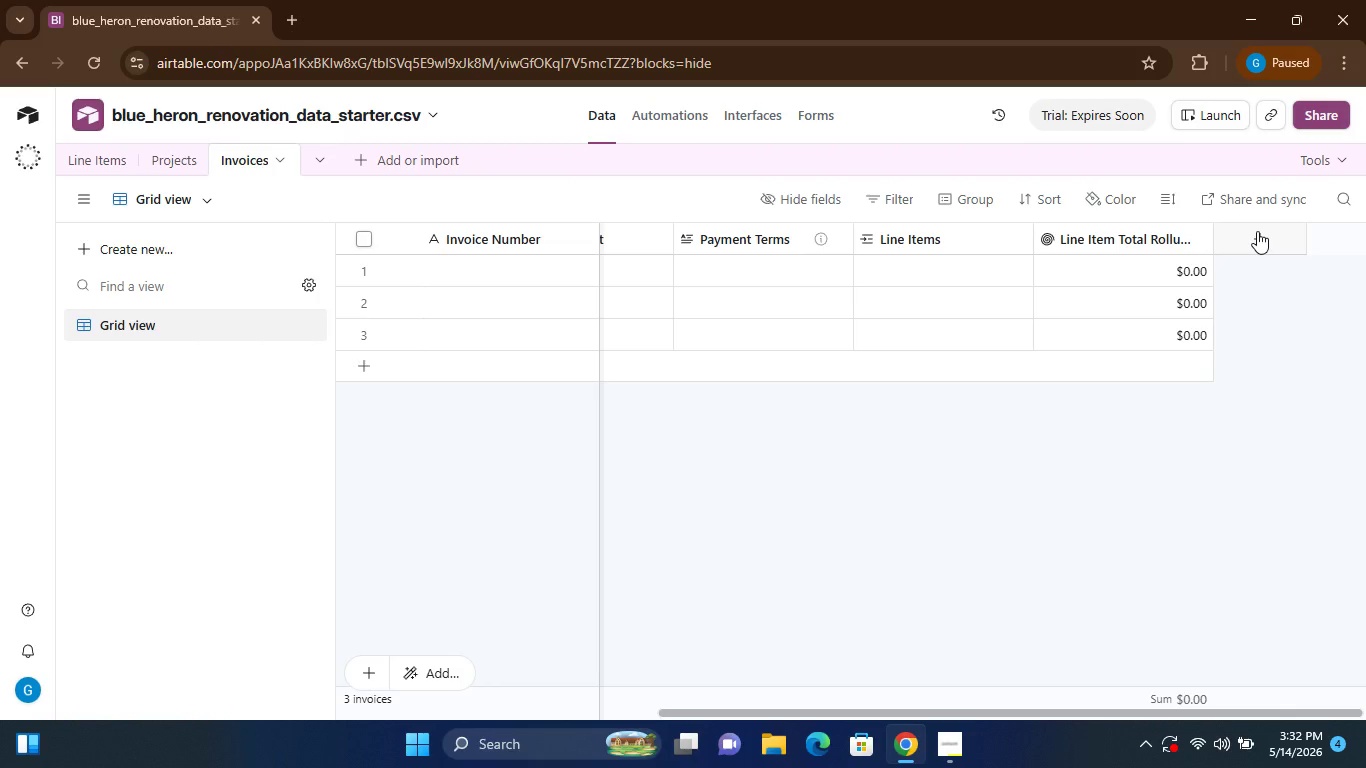 
left_click([1257, 231])
 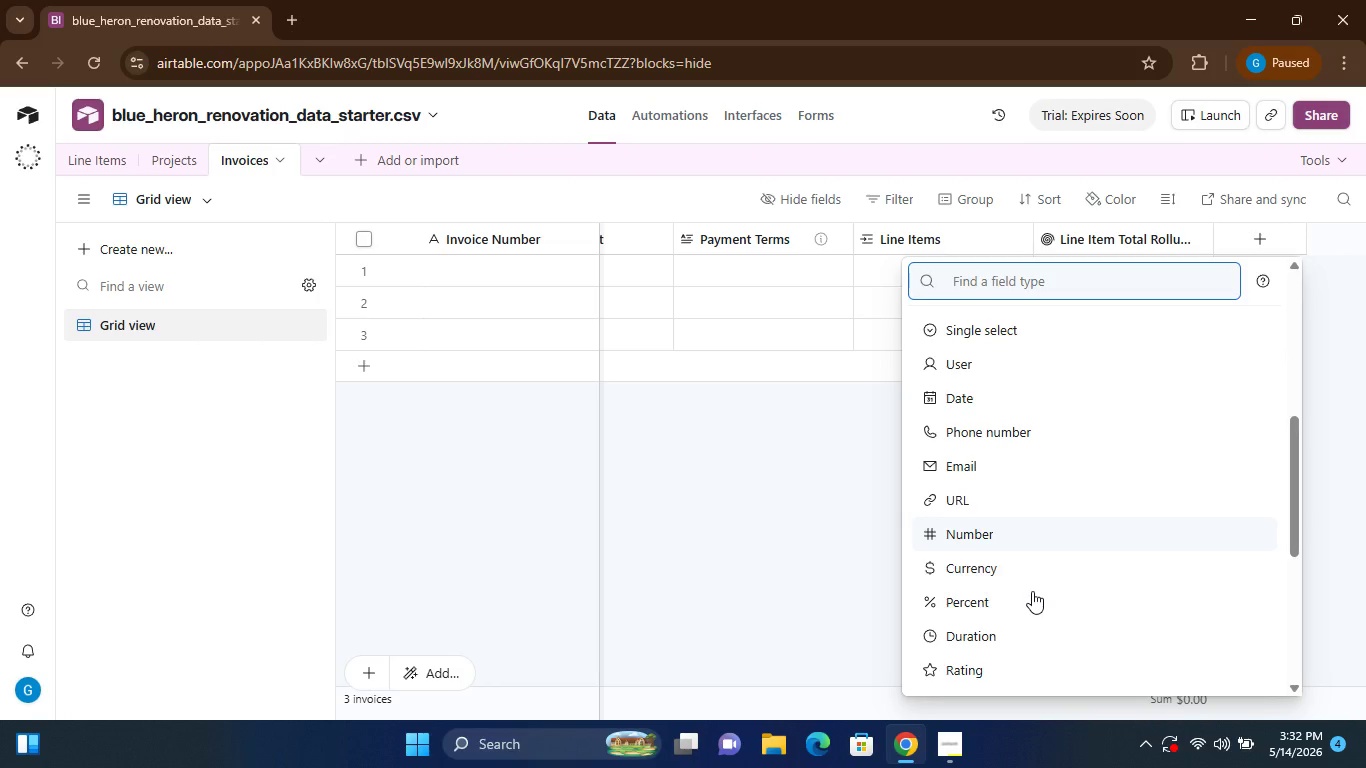 
wait(5.77)
 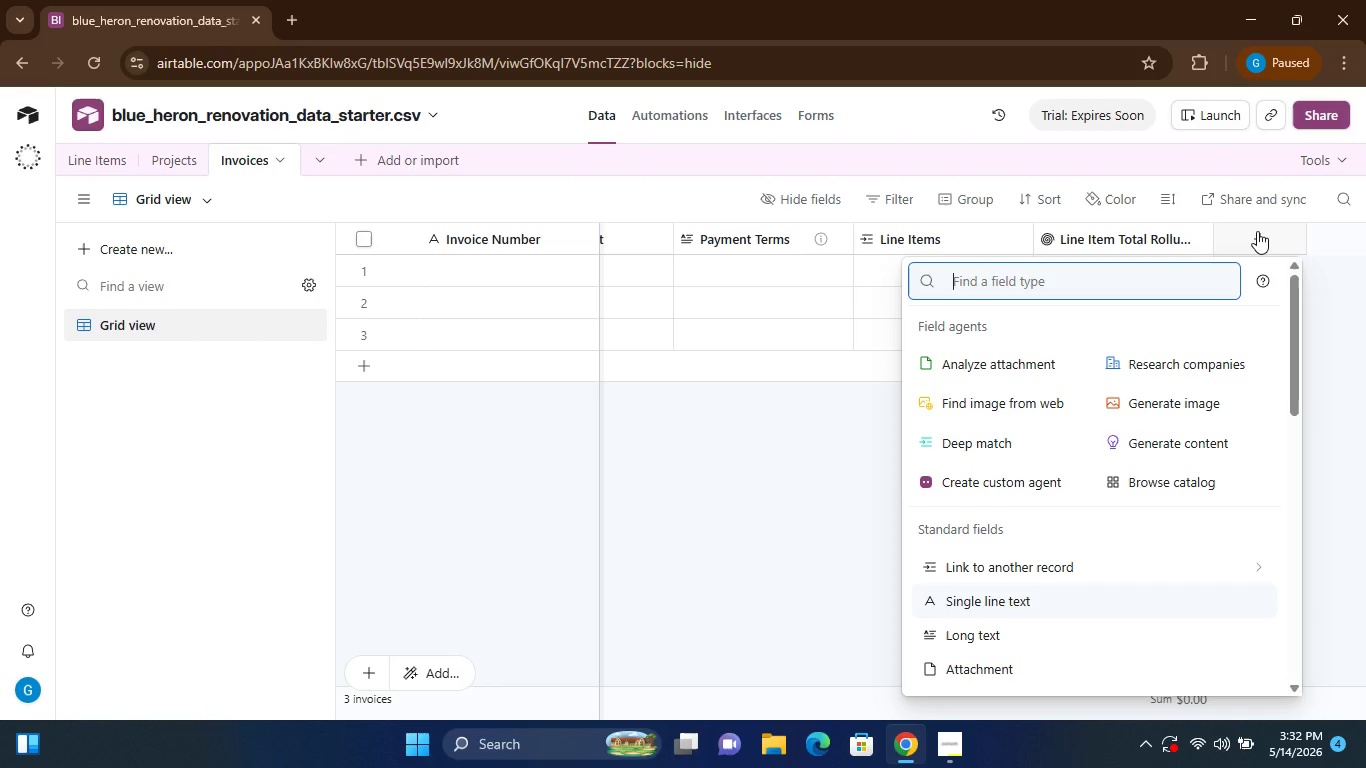 
left_click([1019, 584])
 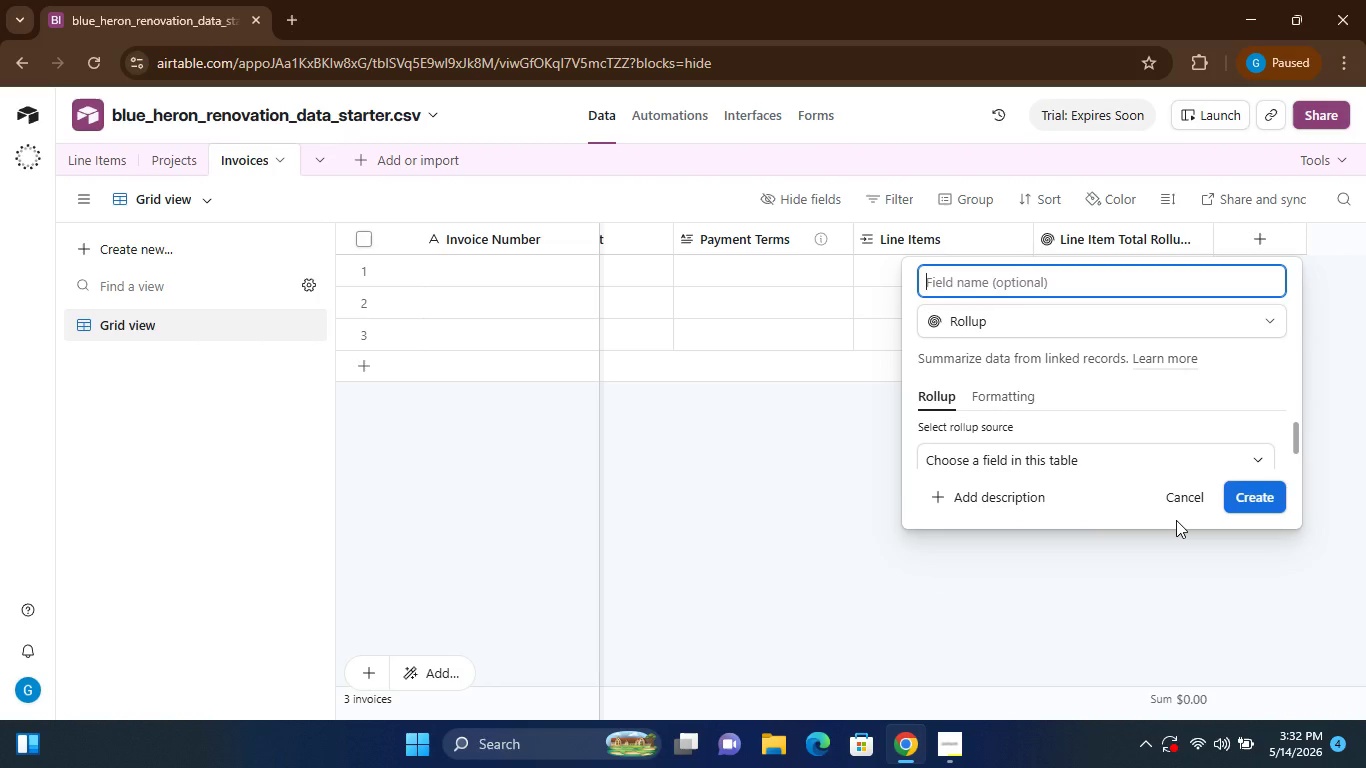 
wait(5.08)
 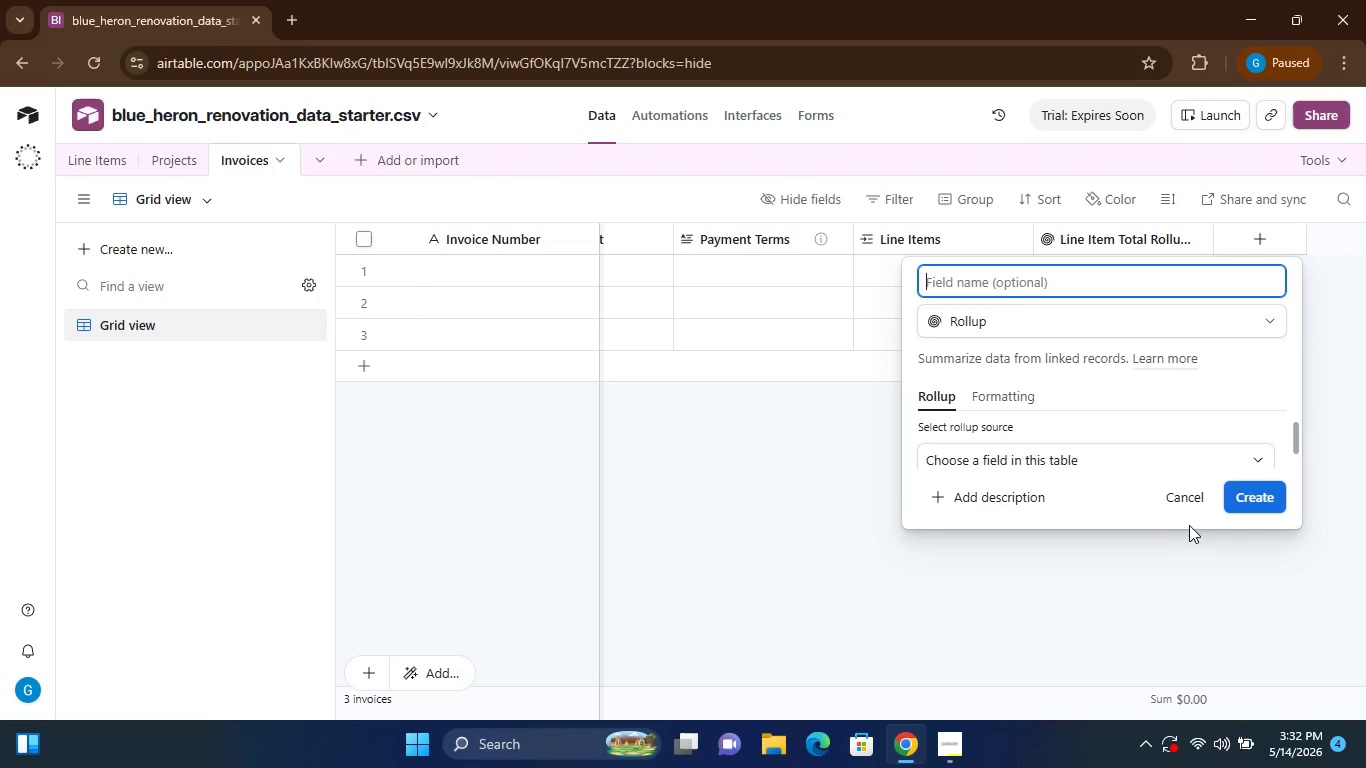 
type(Total Materials)
 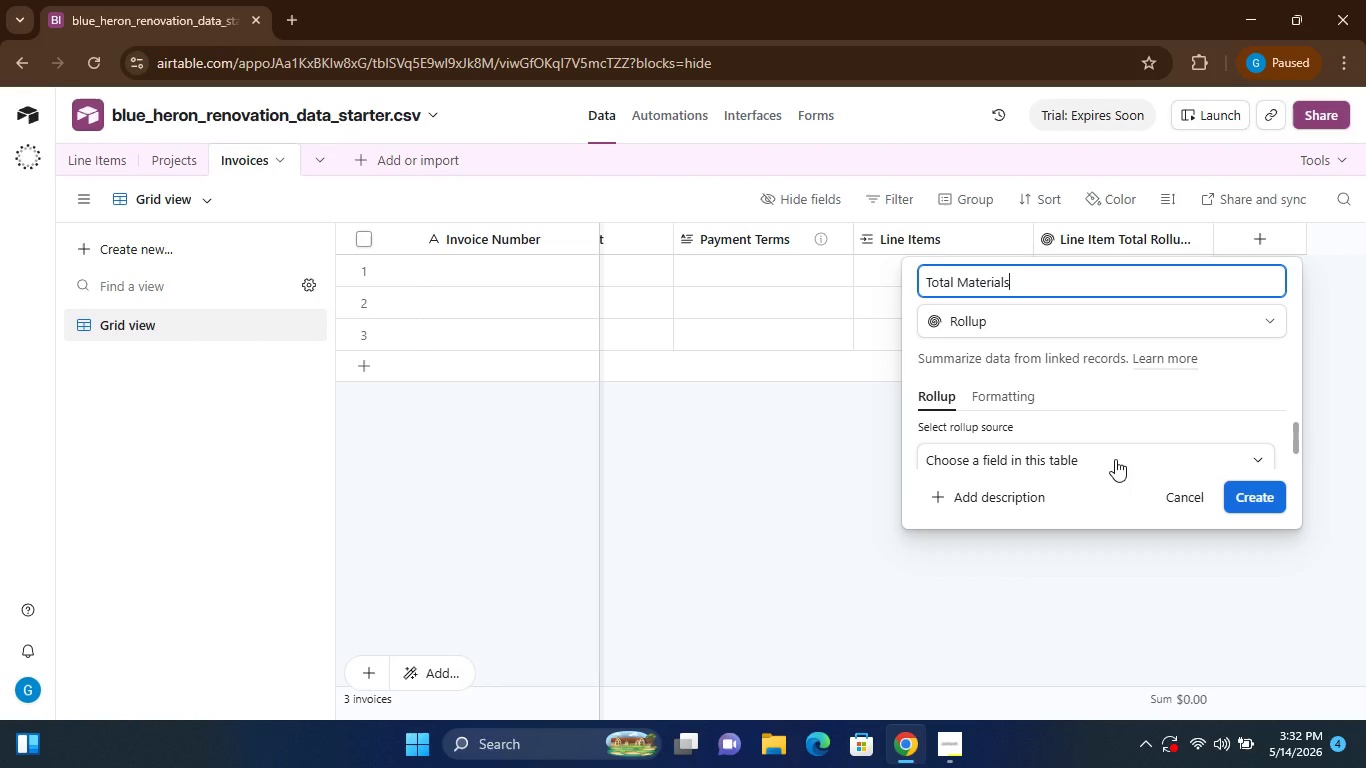 
wait(22.12)
 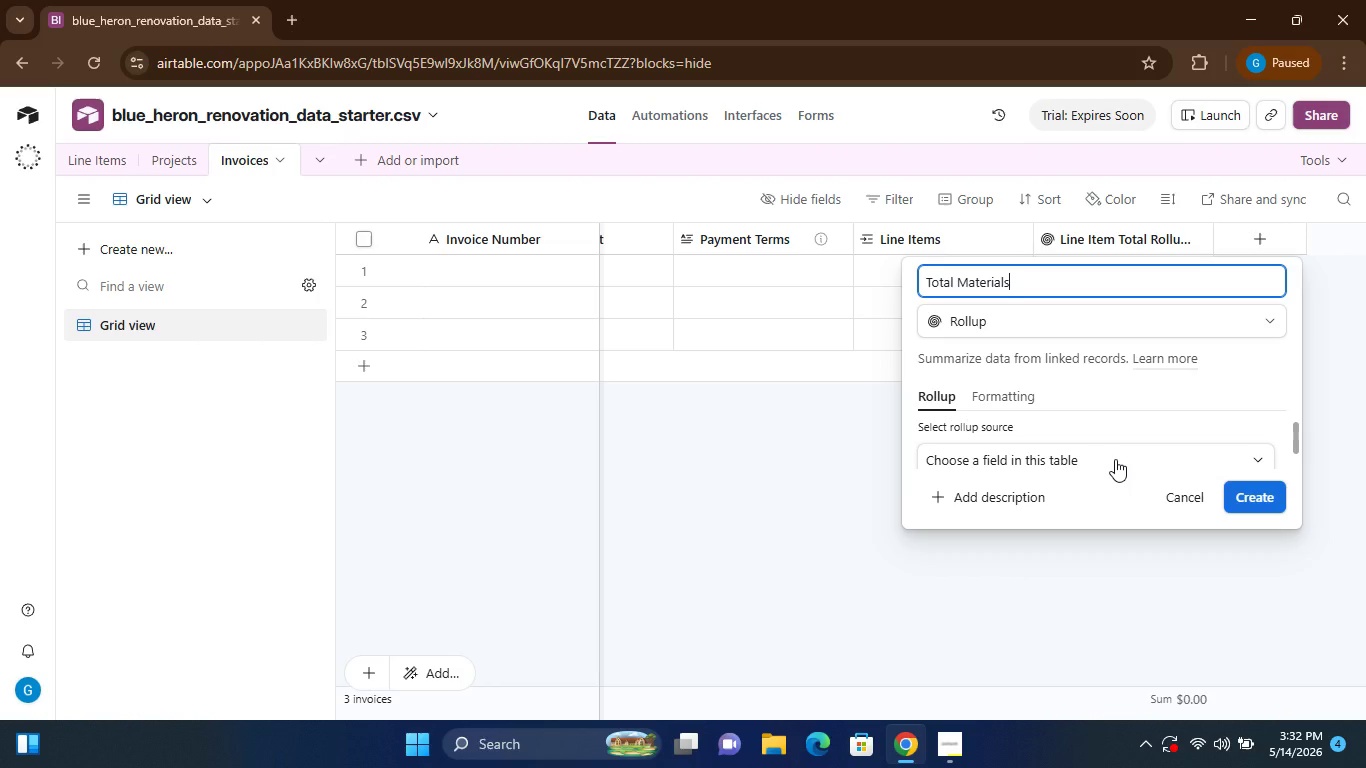 
left_click([1249, 455])
 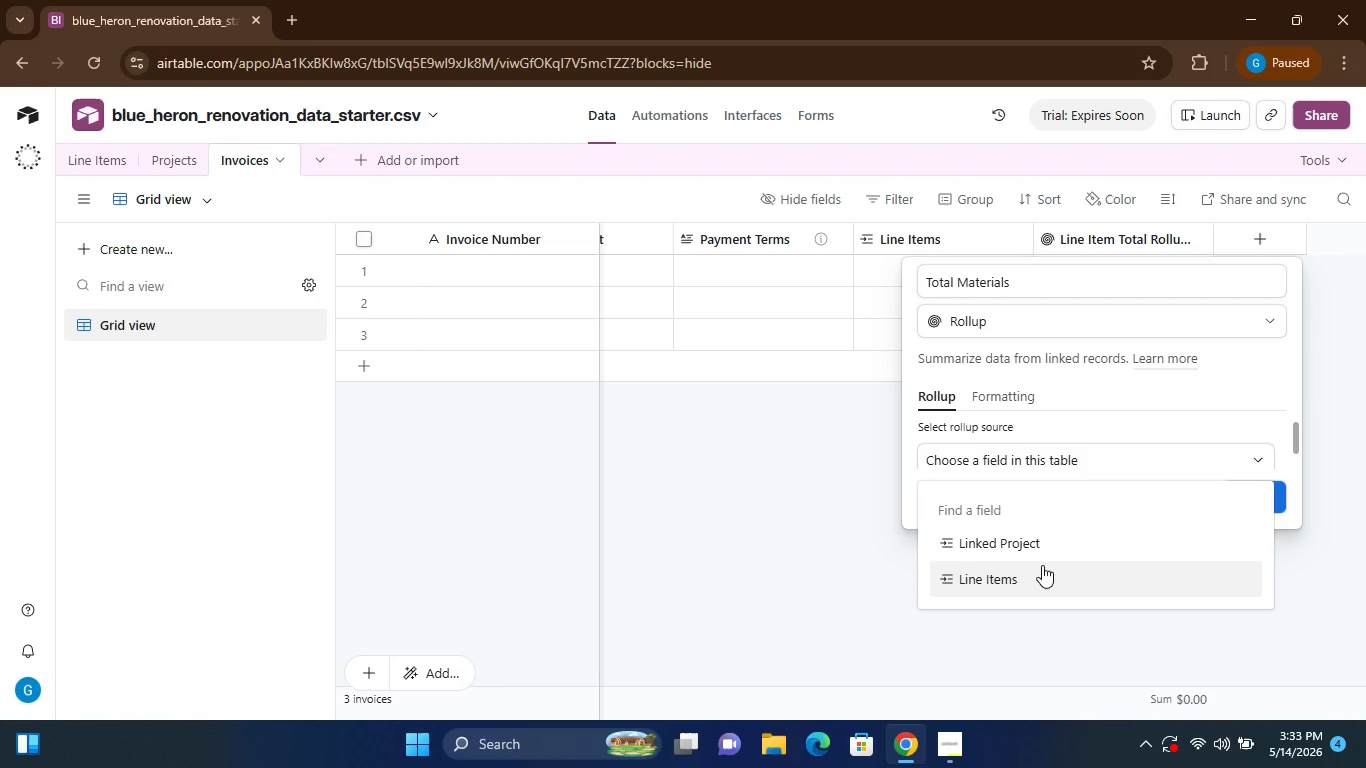 
left_click([1042, 565])
 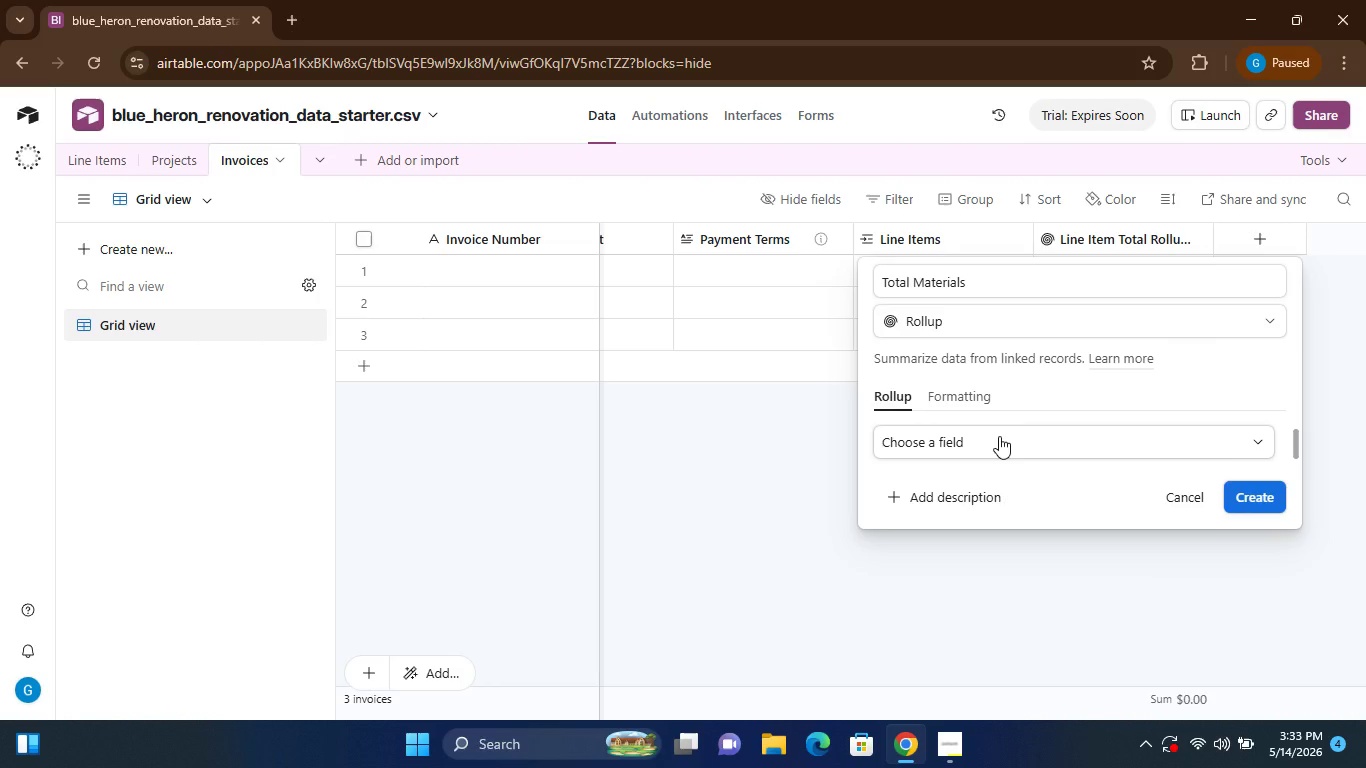 
left_click([999, 436])
 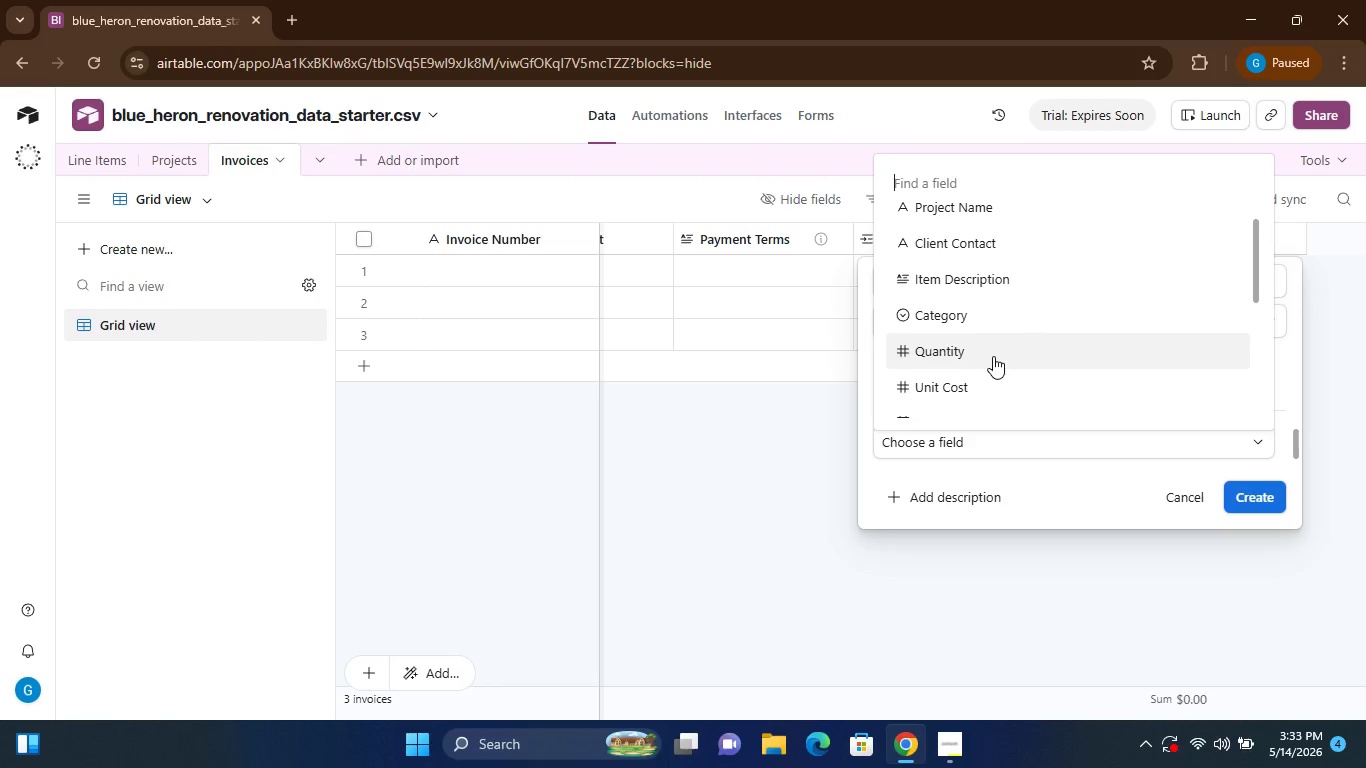 
wait(6.05)
 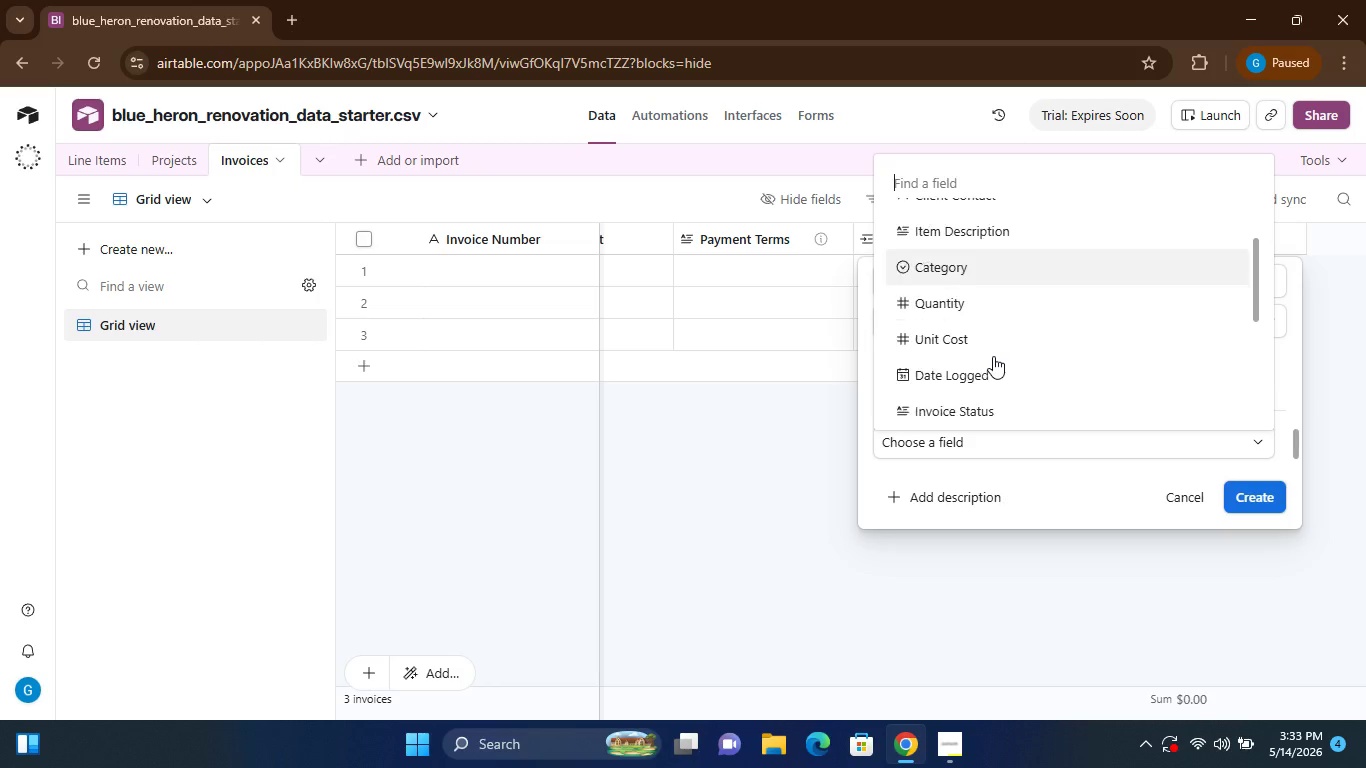 
left_click([985, 356])
 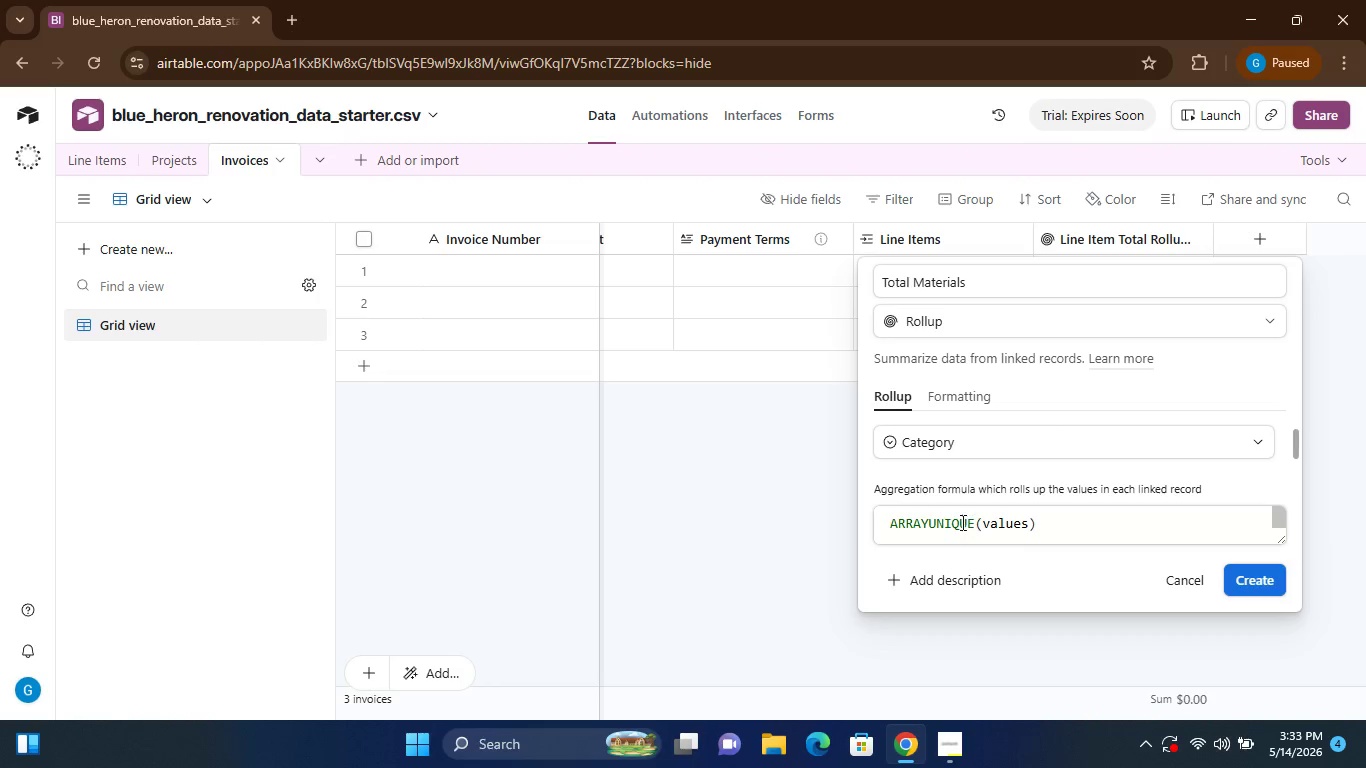 
double_click([954, 521])
 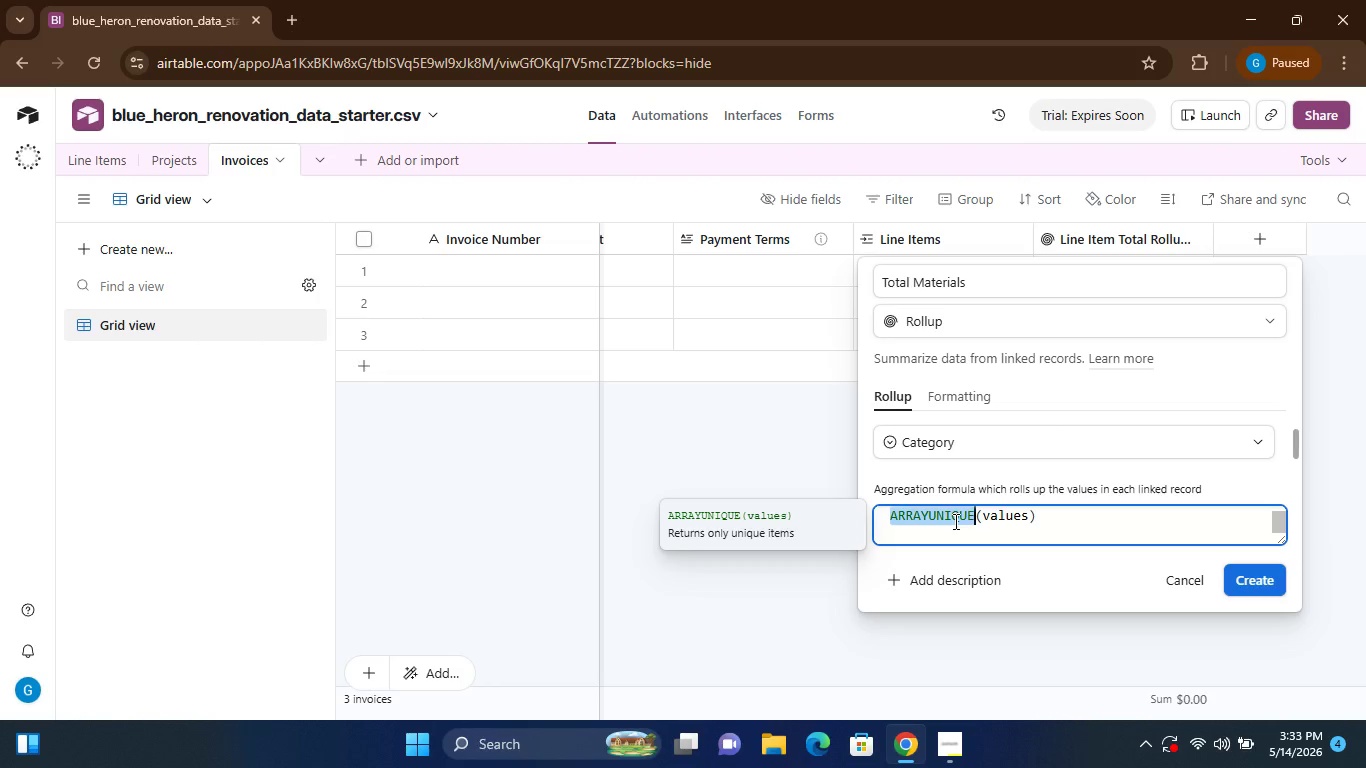 
type(Sum)
 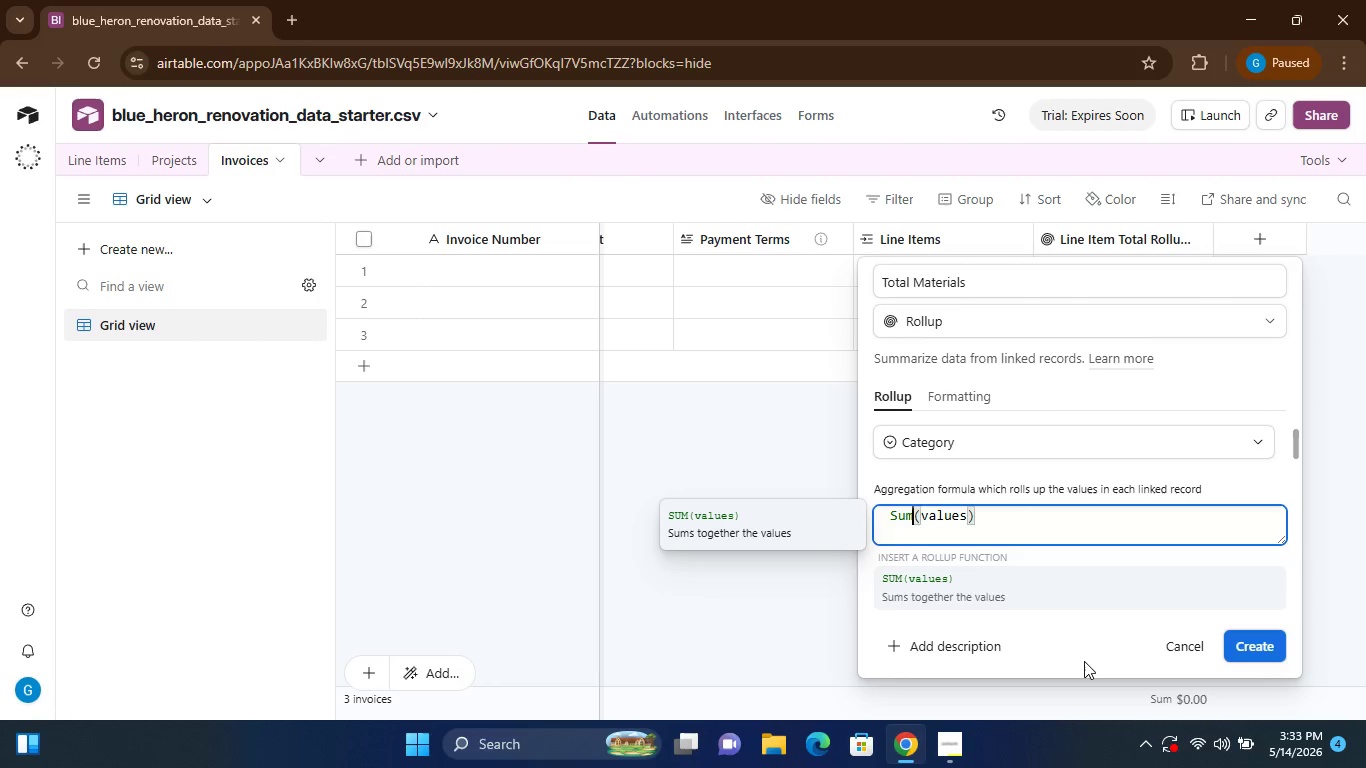 
left_click([1084, 661])
 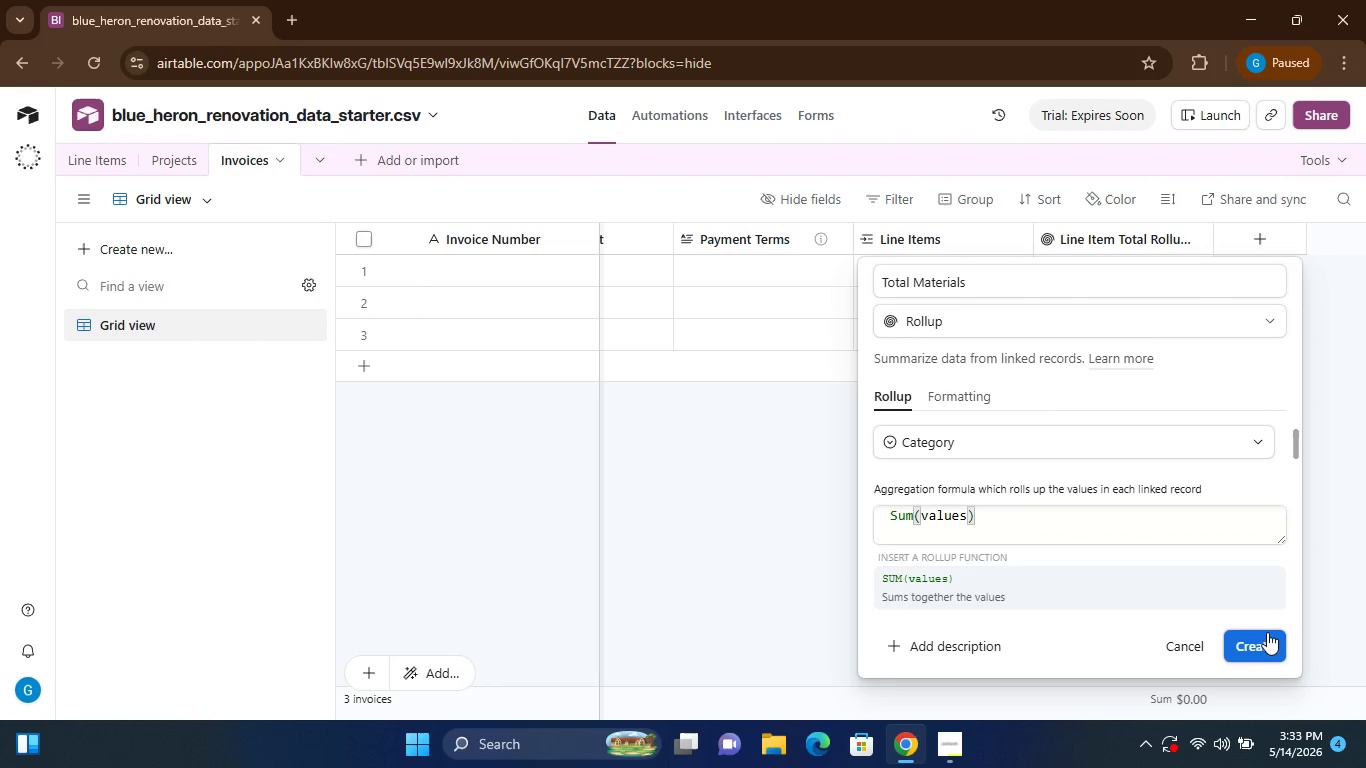 
left_click([1256, 647])
 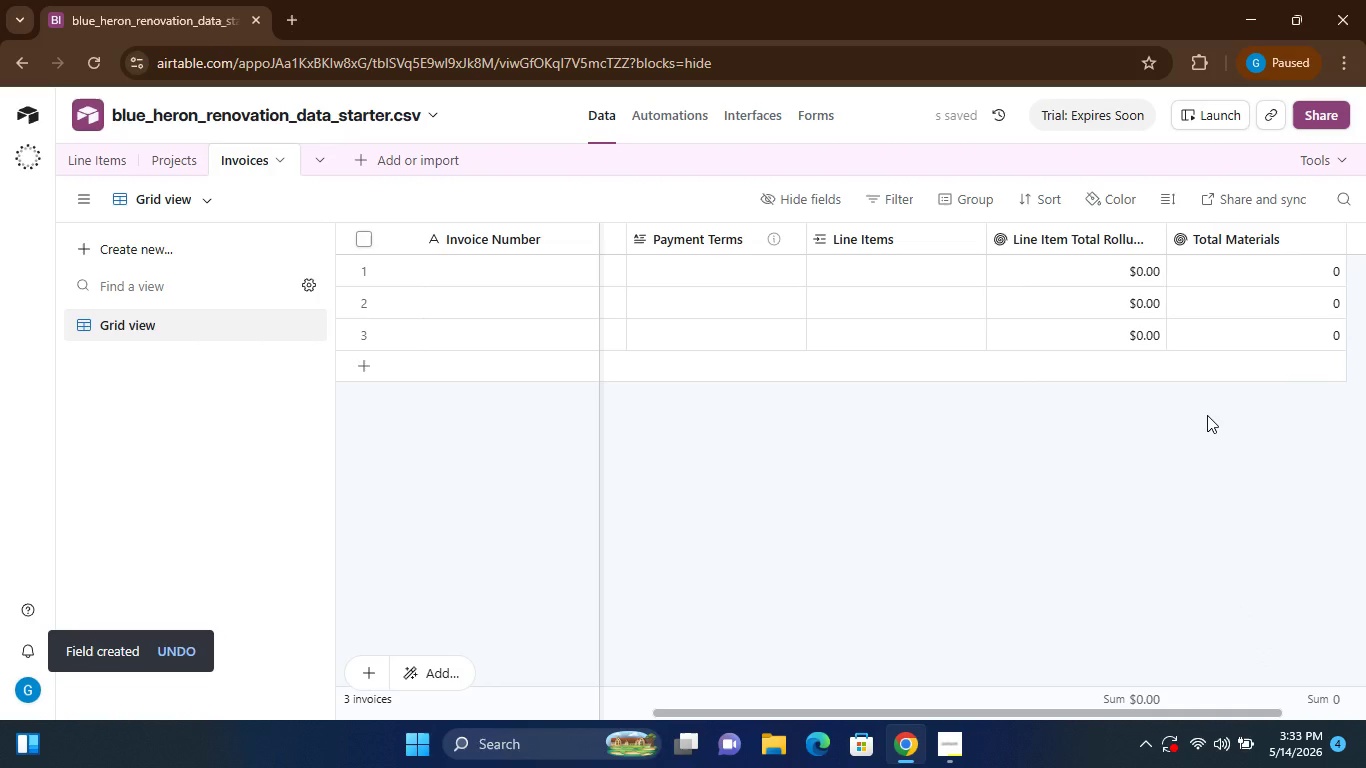 
wait(8.88)
 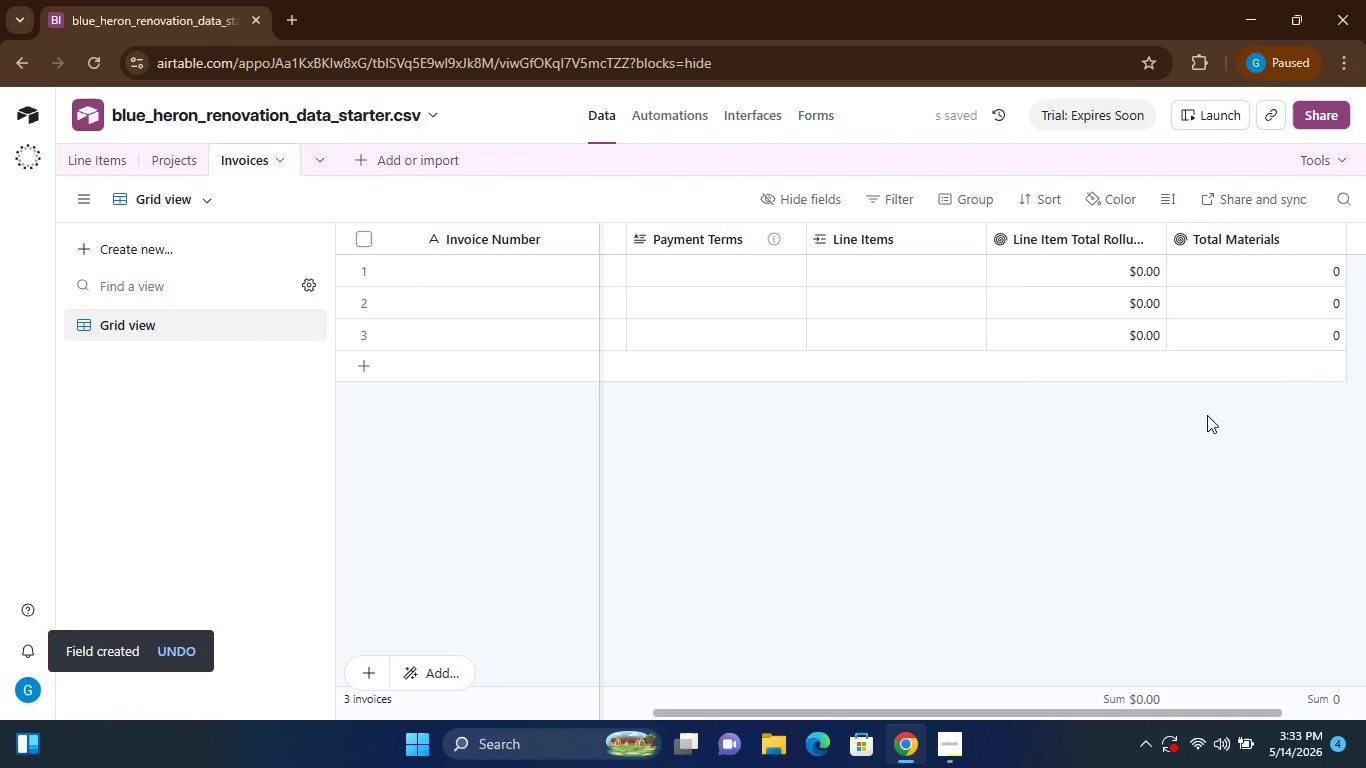 
left_click([1154, 234])
 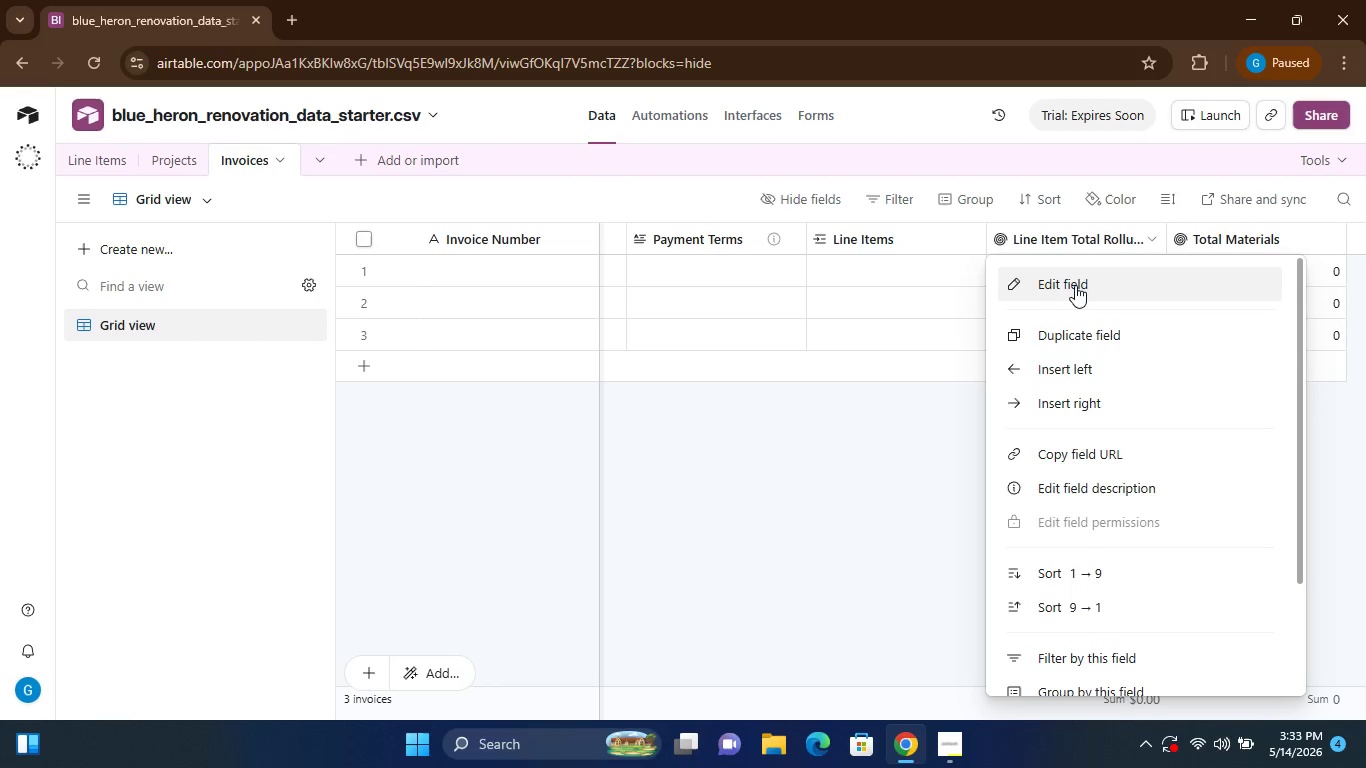 
left_click([1075, 285])
 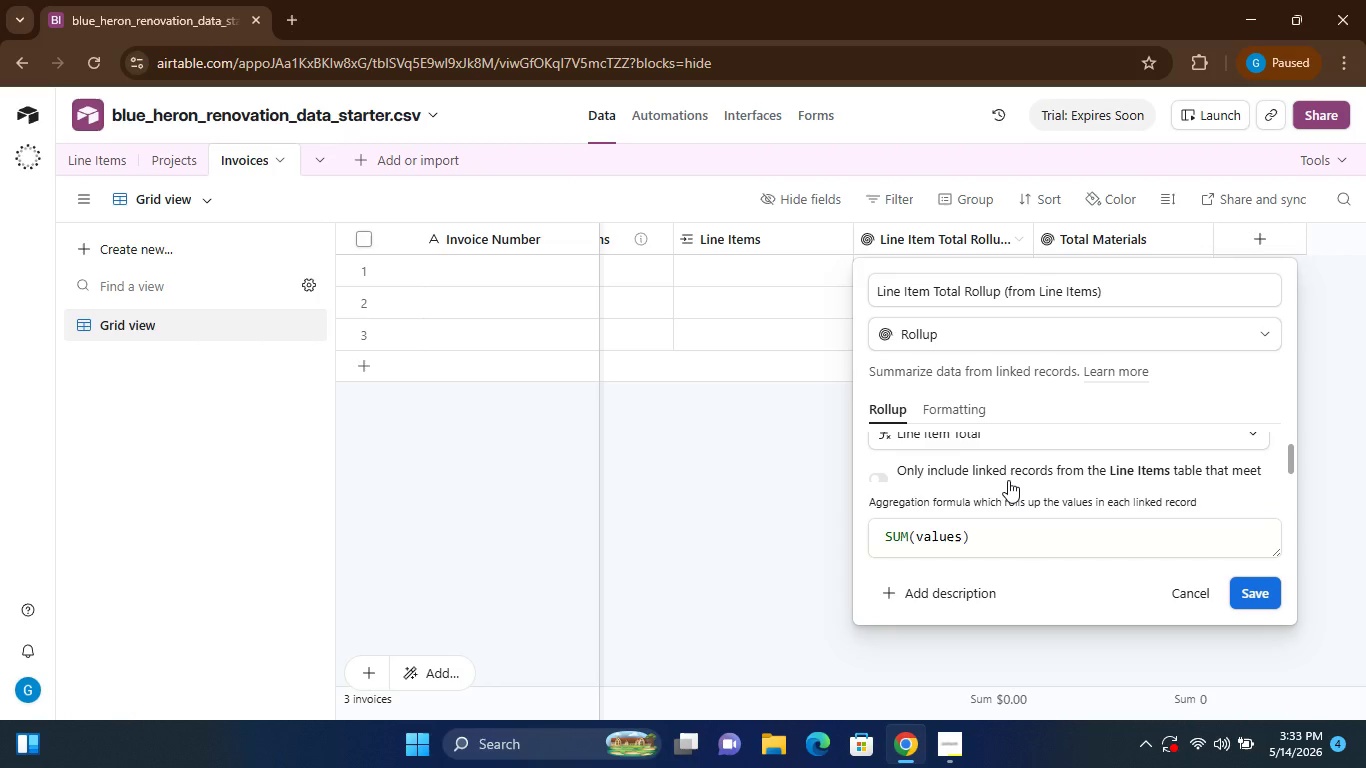 
wait(14.42)
 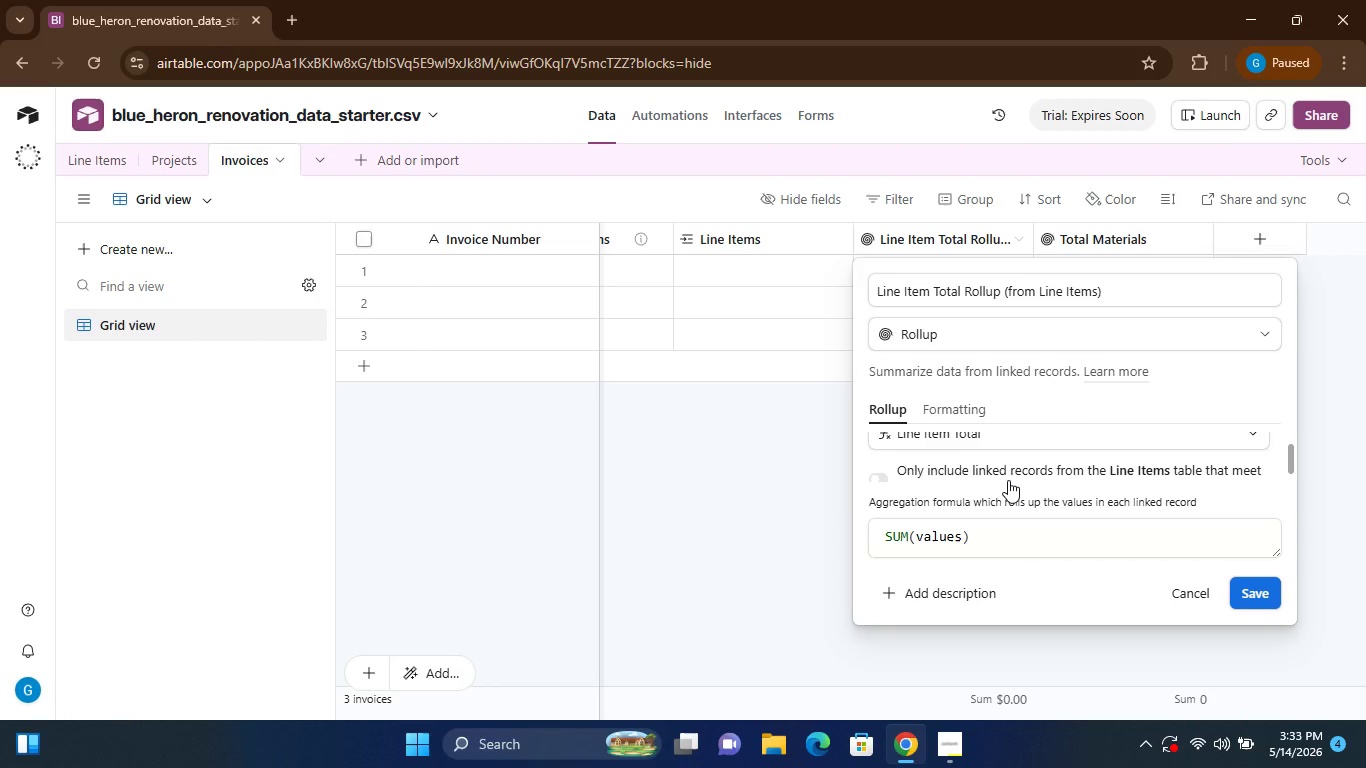 
left_click([1013, 454])
 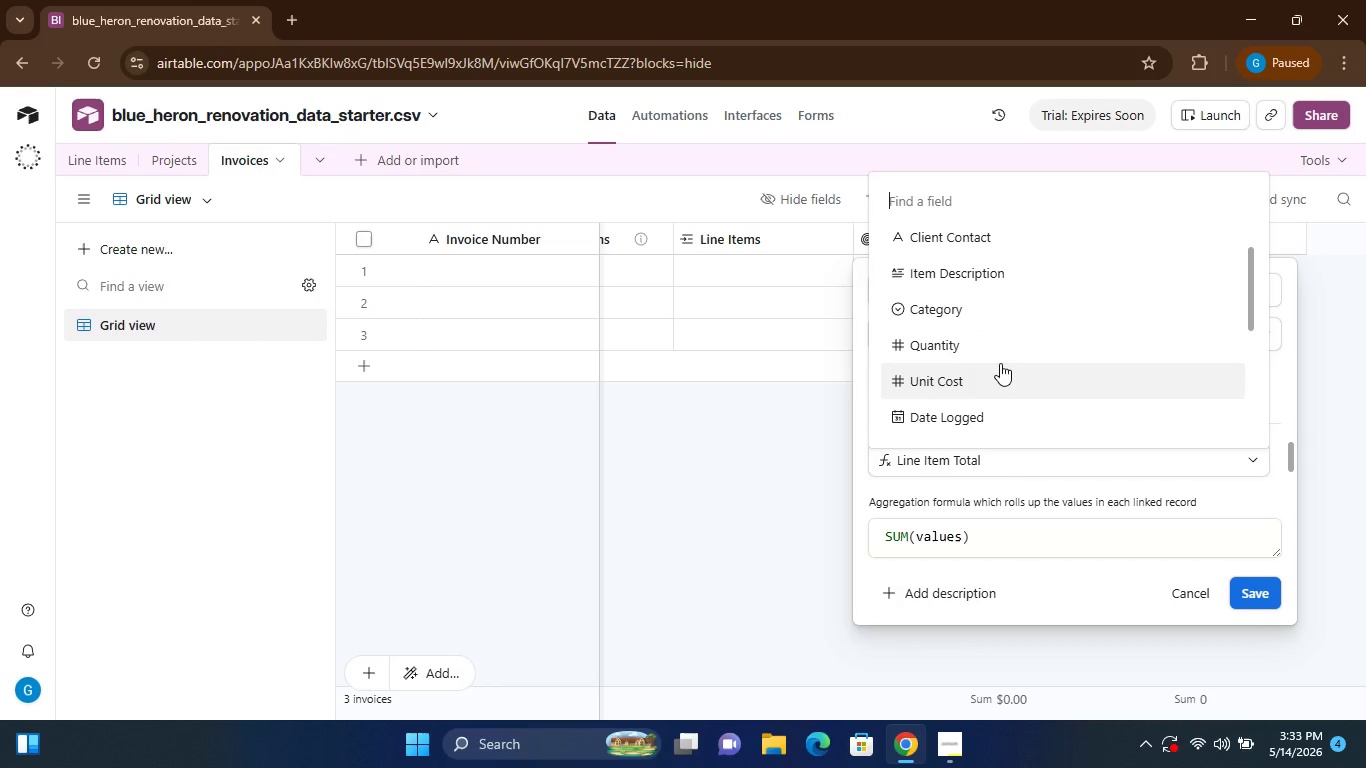 
left_click([979, 363])
 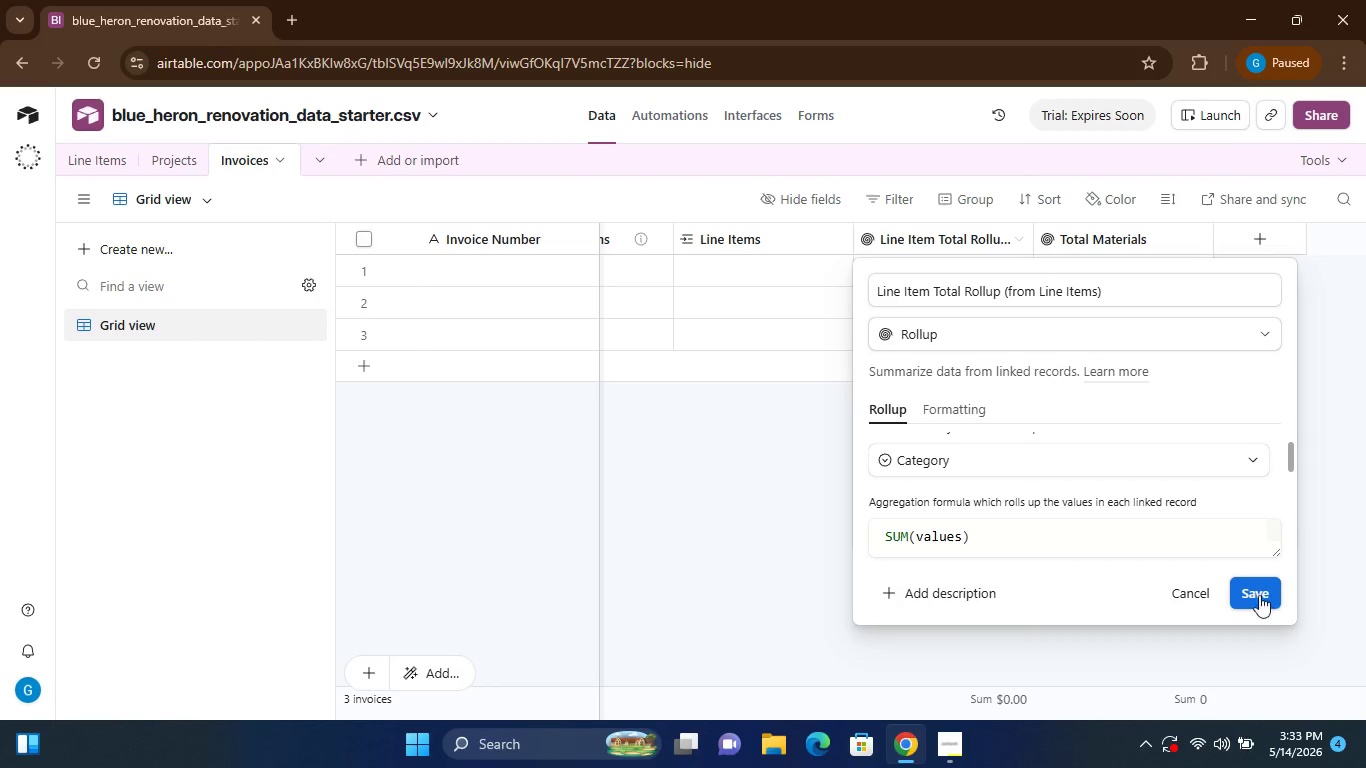 
left_click([1256, 591])
 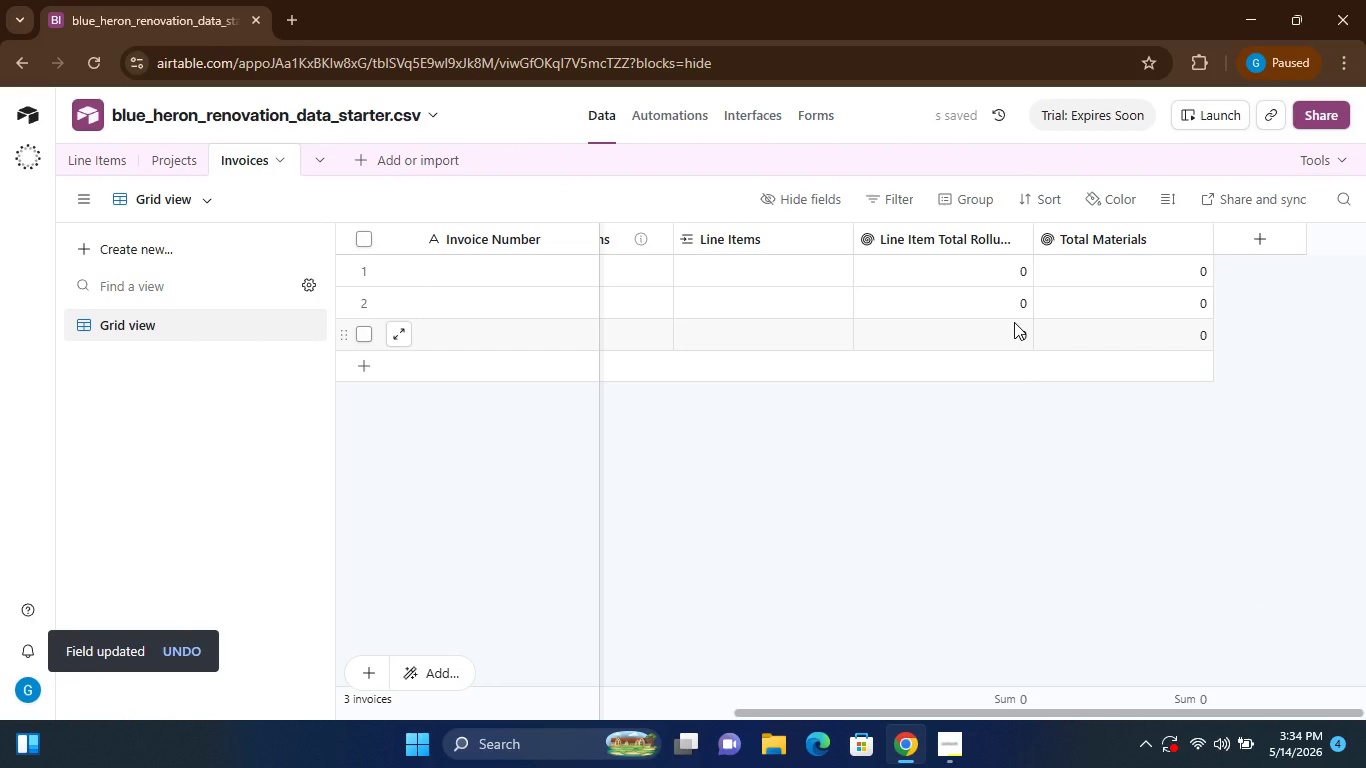 
left_click([1023, 236])
 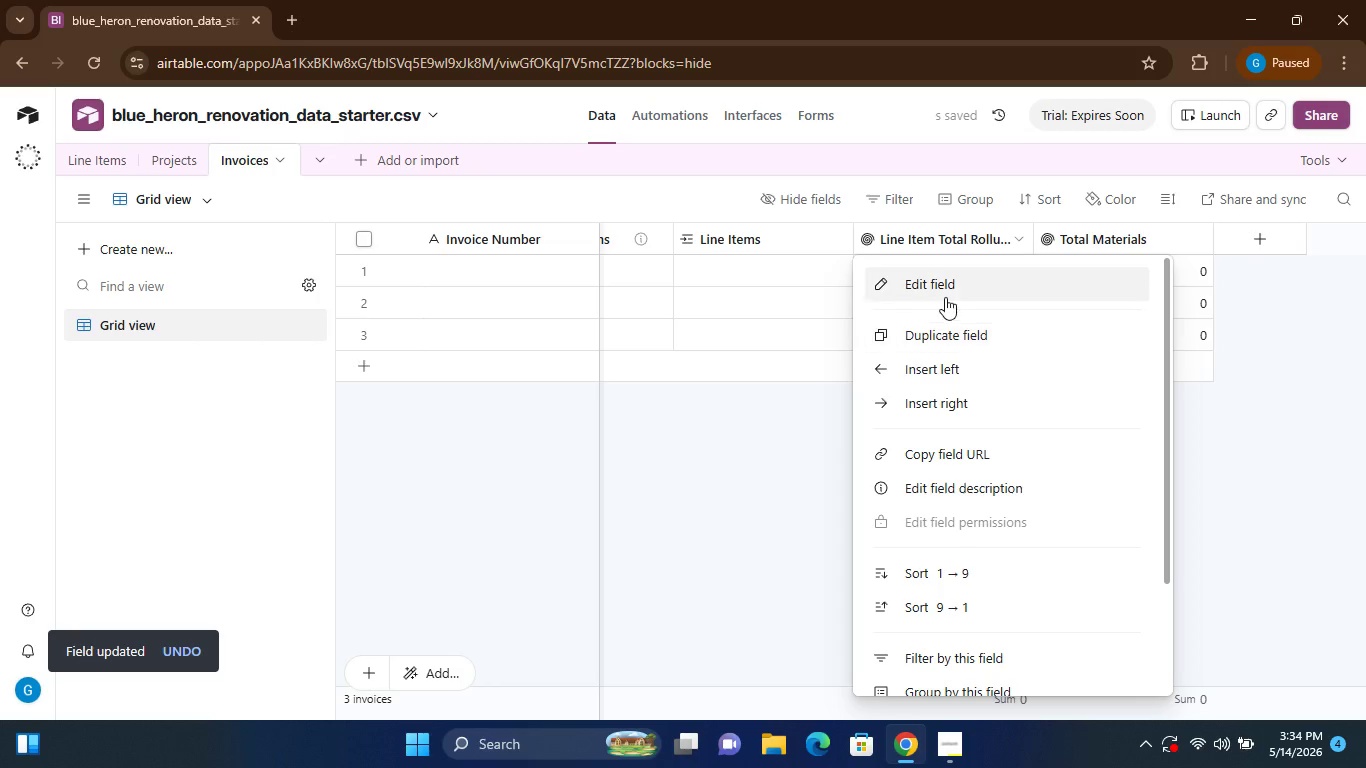 
left_click([945, 289])
 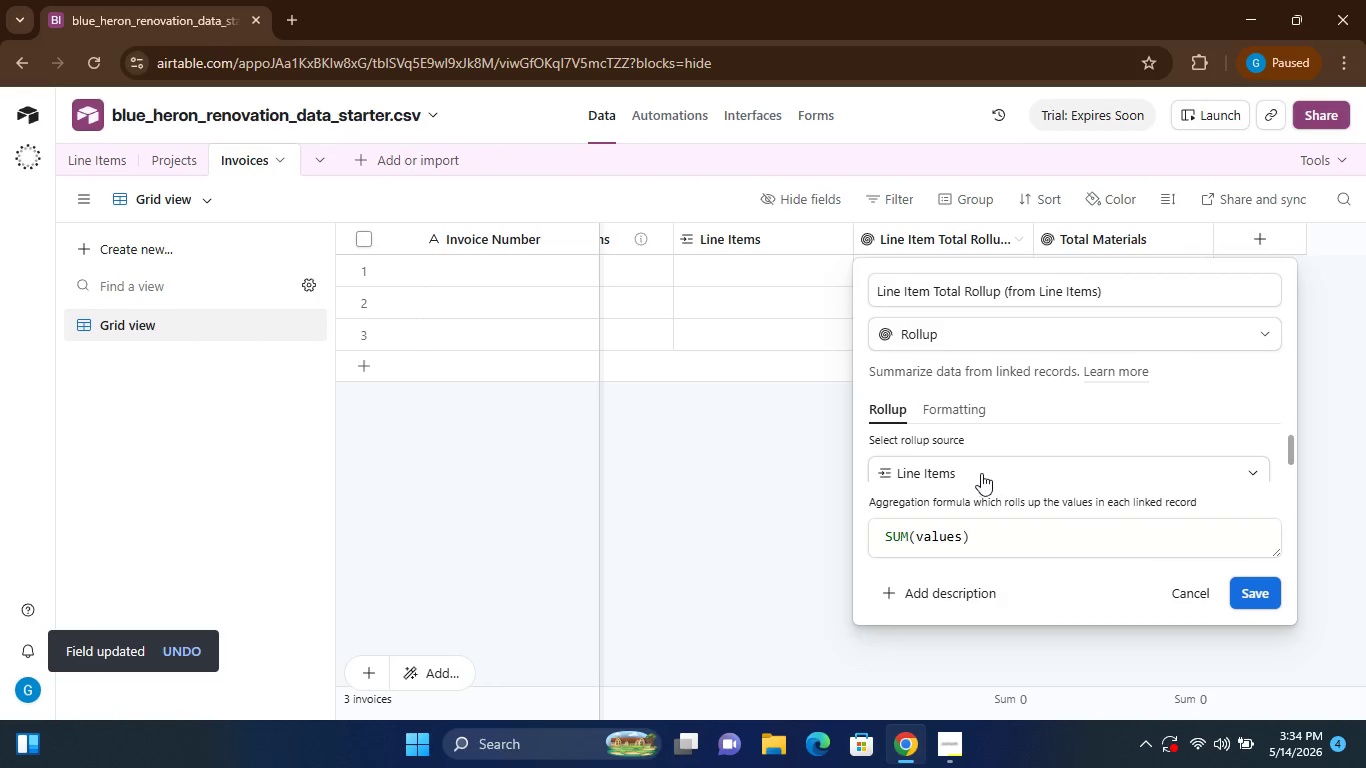 
mouse_move([967, 445])
 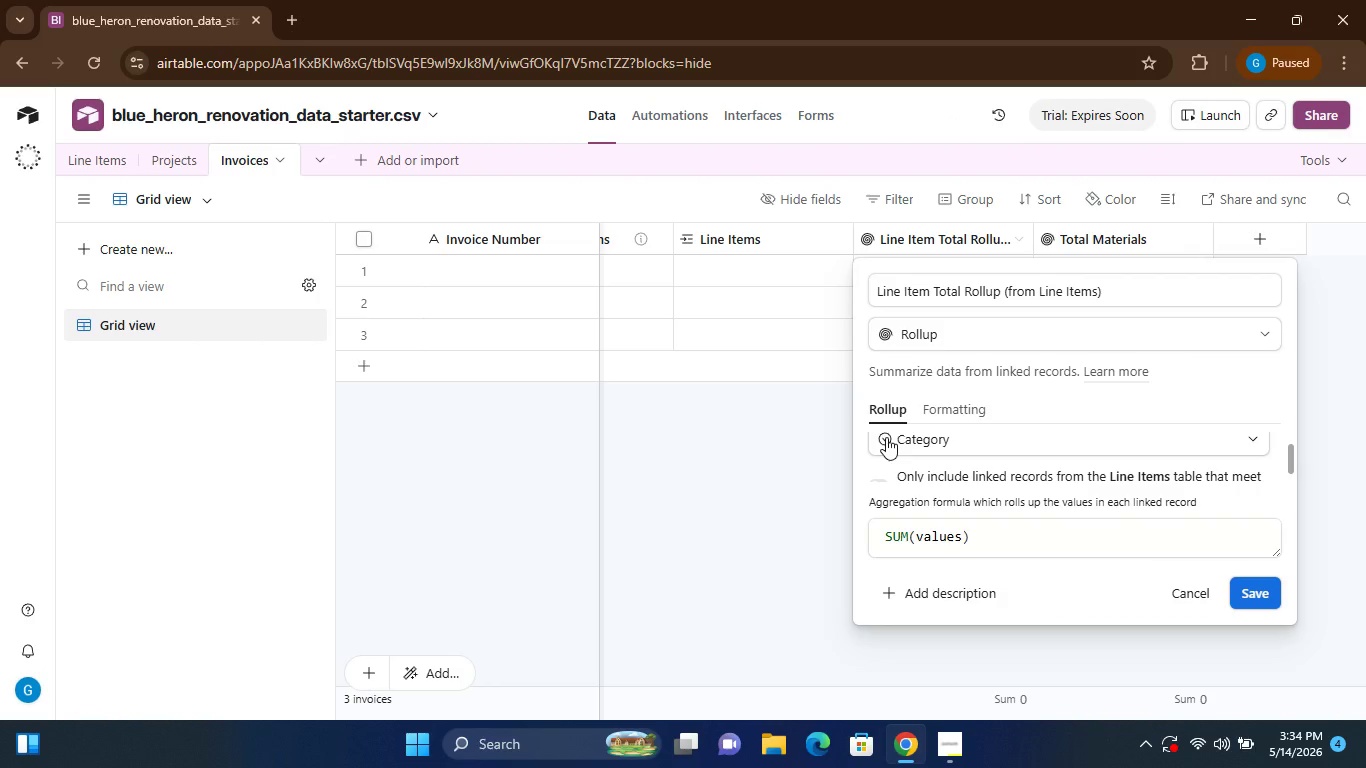 
left_click([886, 437])
 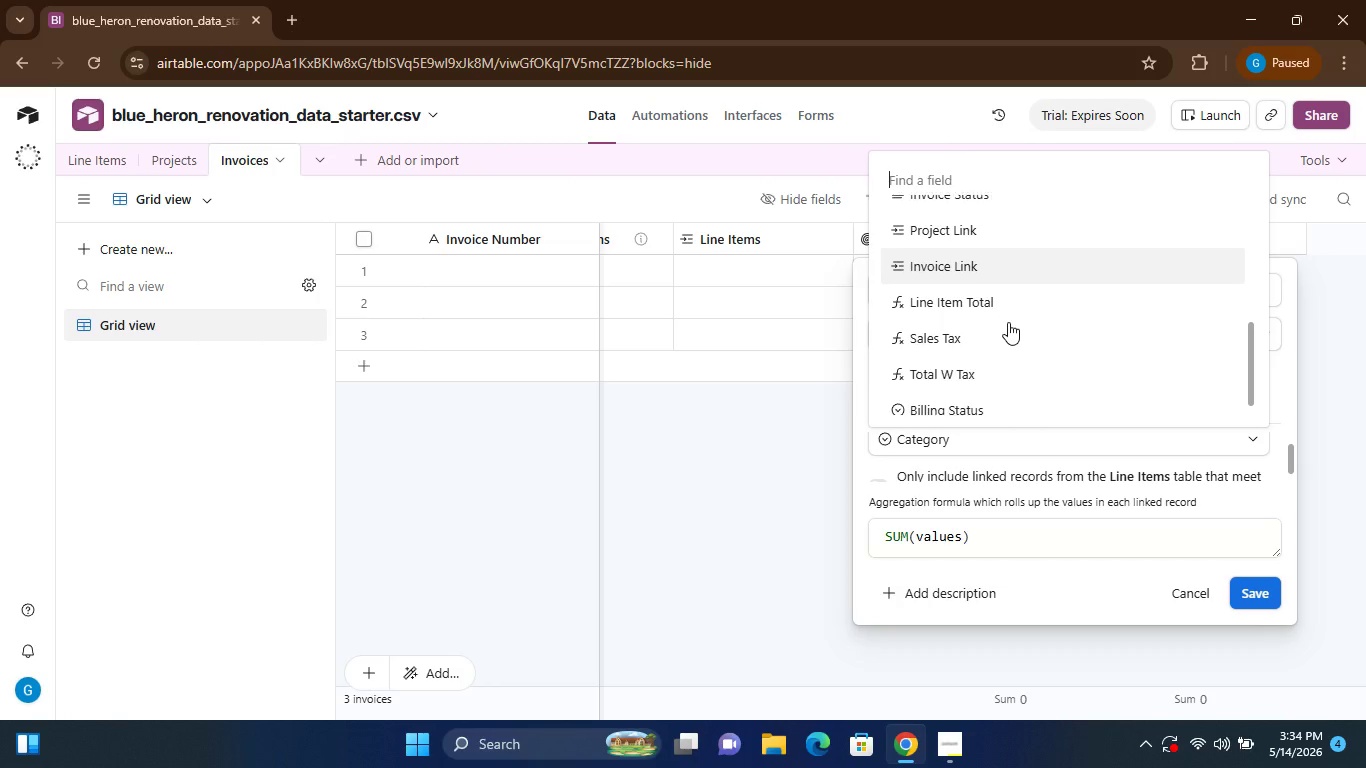 
wait(7.2)
 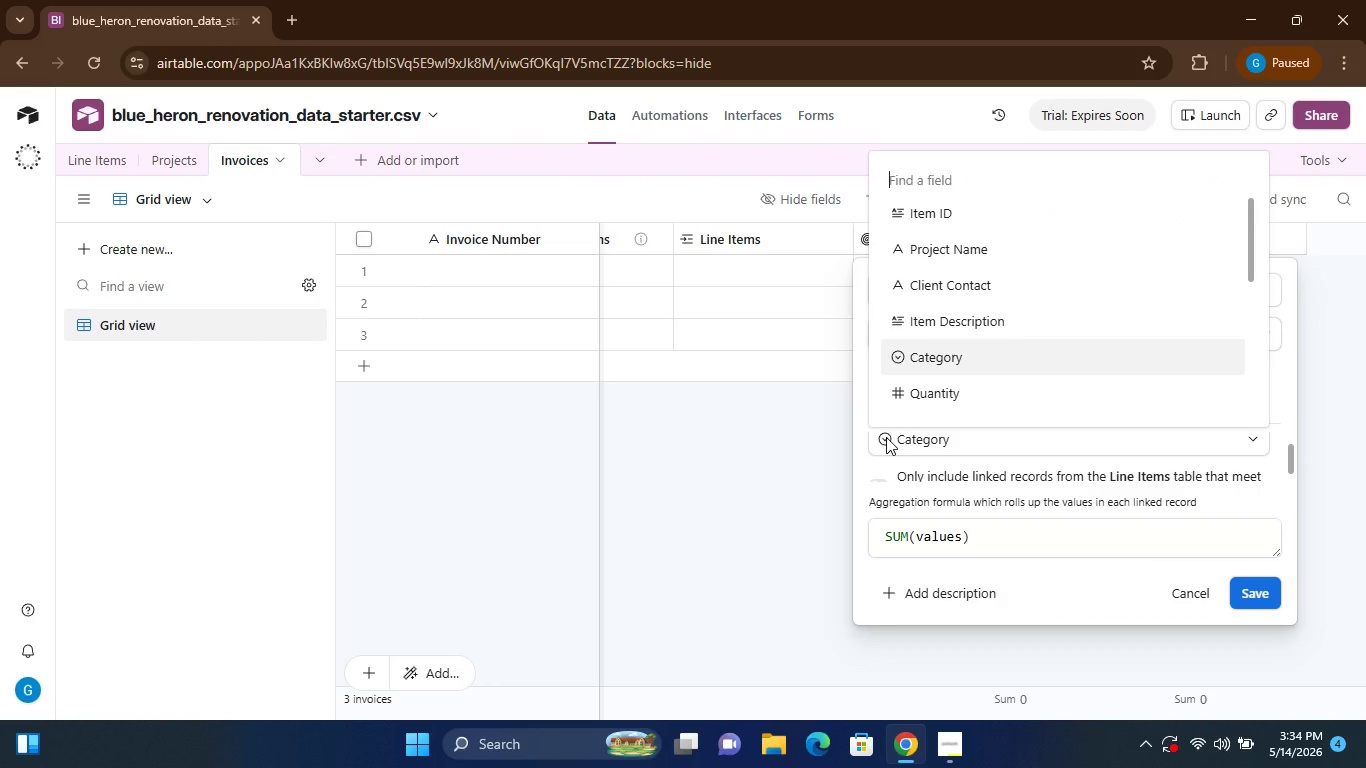 
left_click([999, 308])
 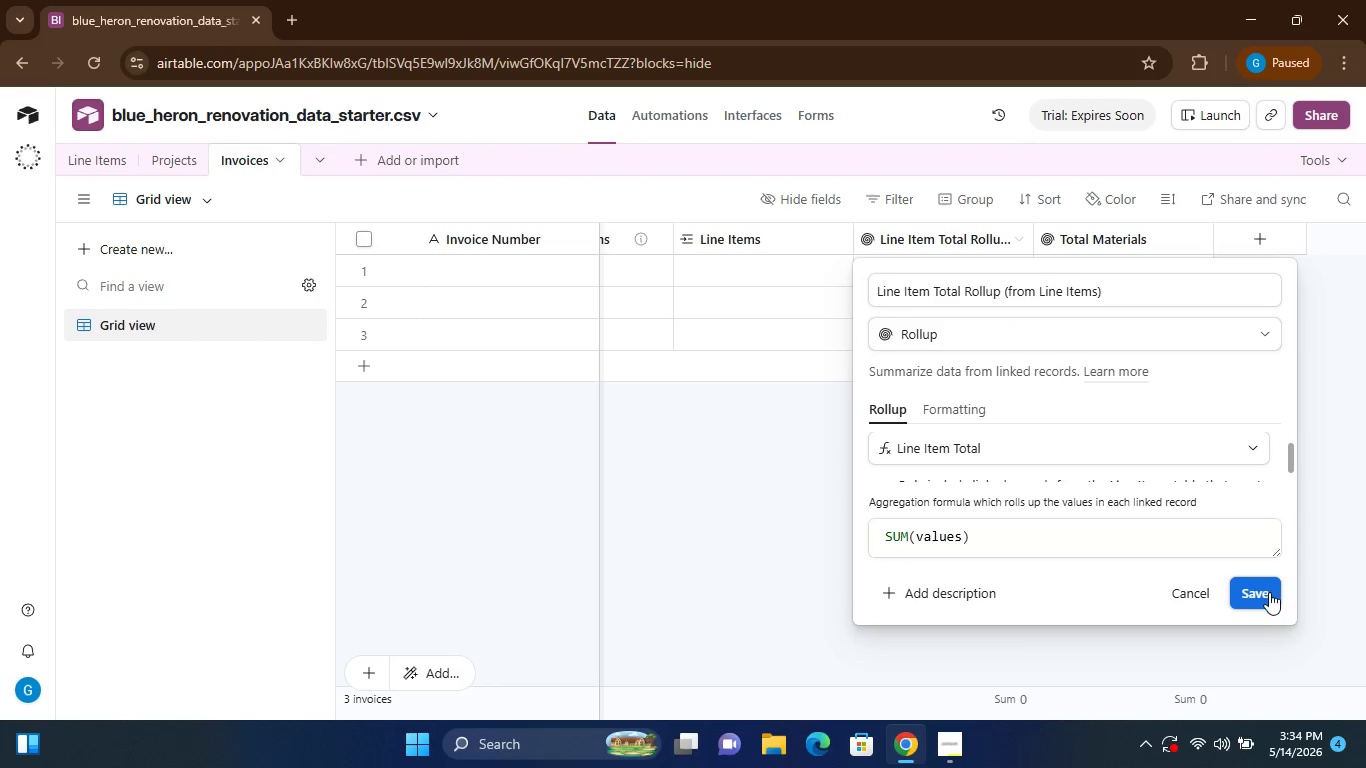 
left_click([1266, 591])
 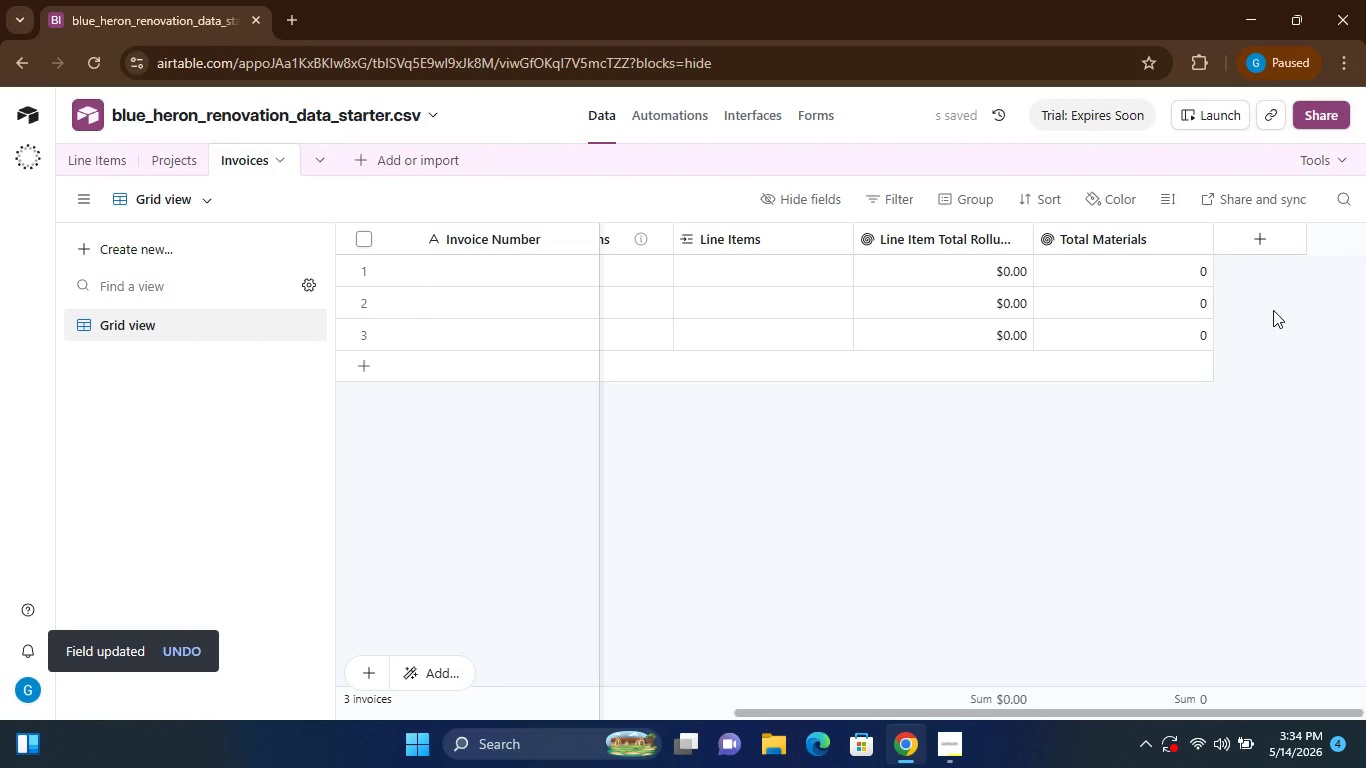 
wait(9.49)
 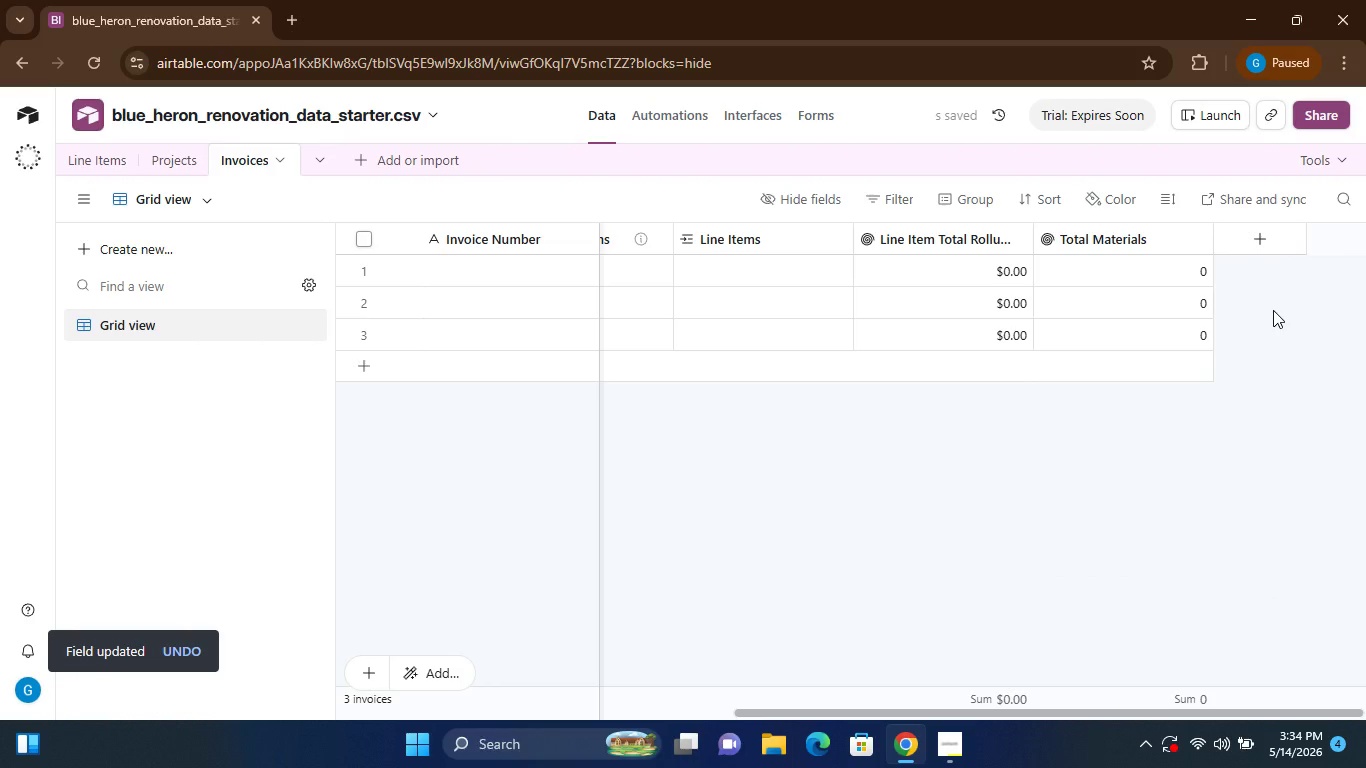 
left_click([1261, 245])
 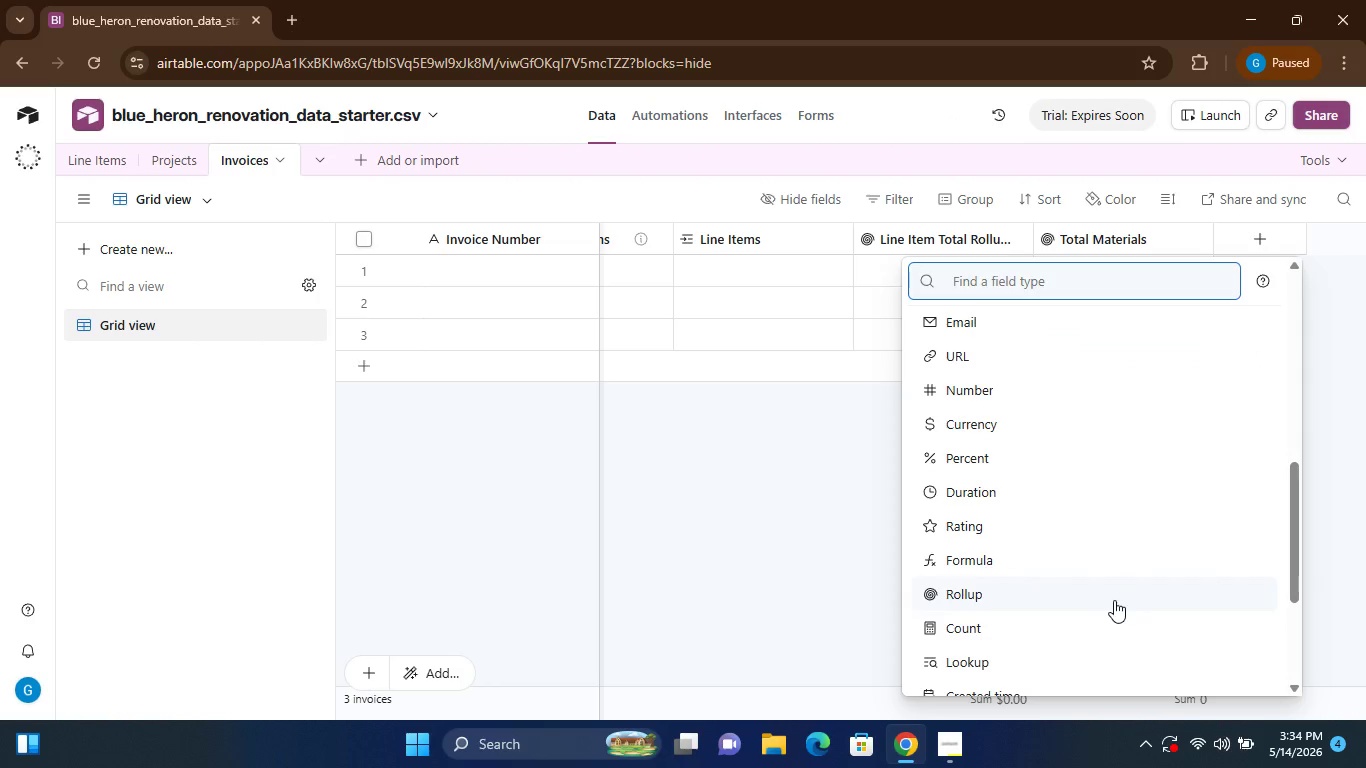 
wait(5.84)
 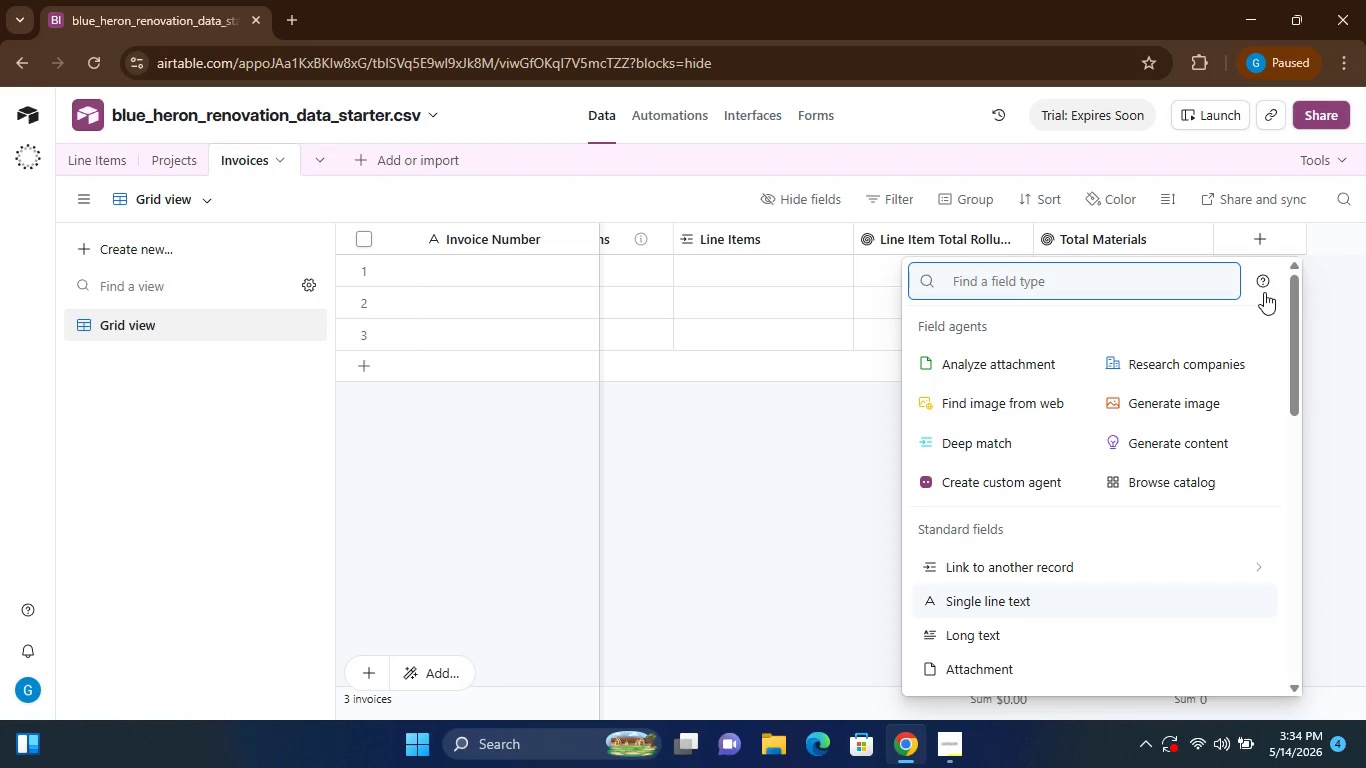 
left_click([1045, 599])
 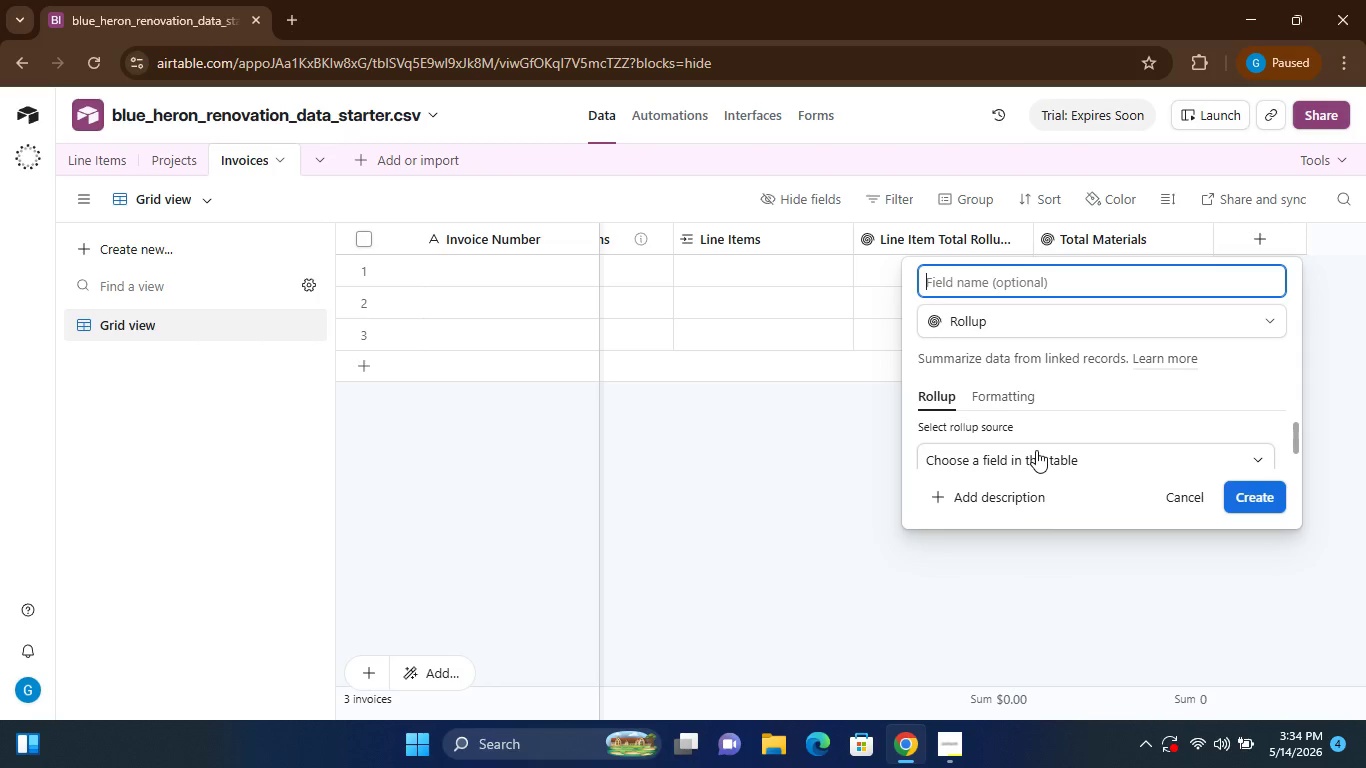 
left_click([1038, 450])
 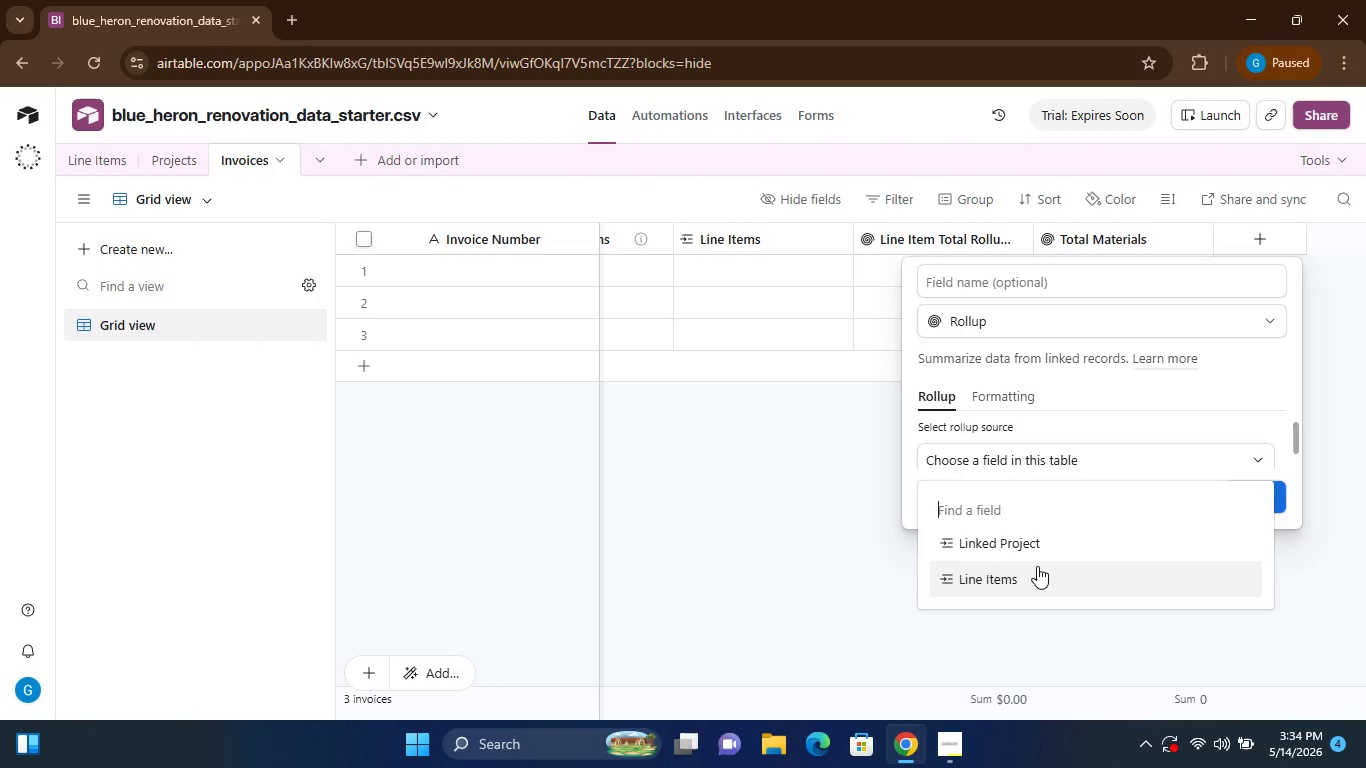 
left_click([1038, 570])
 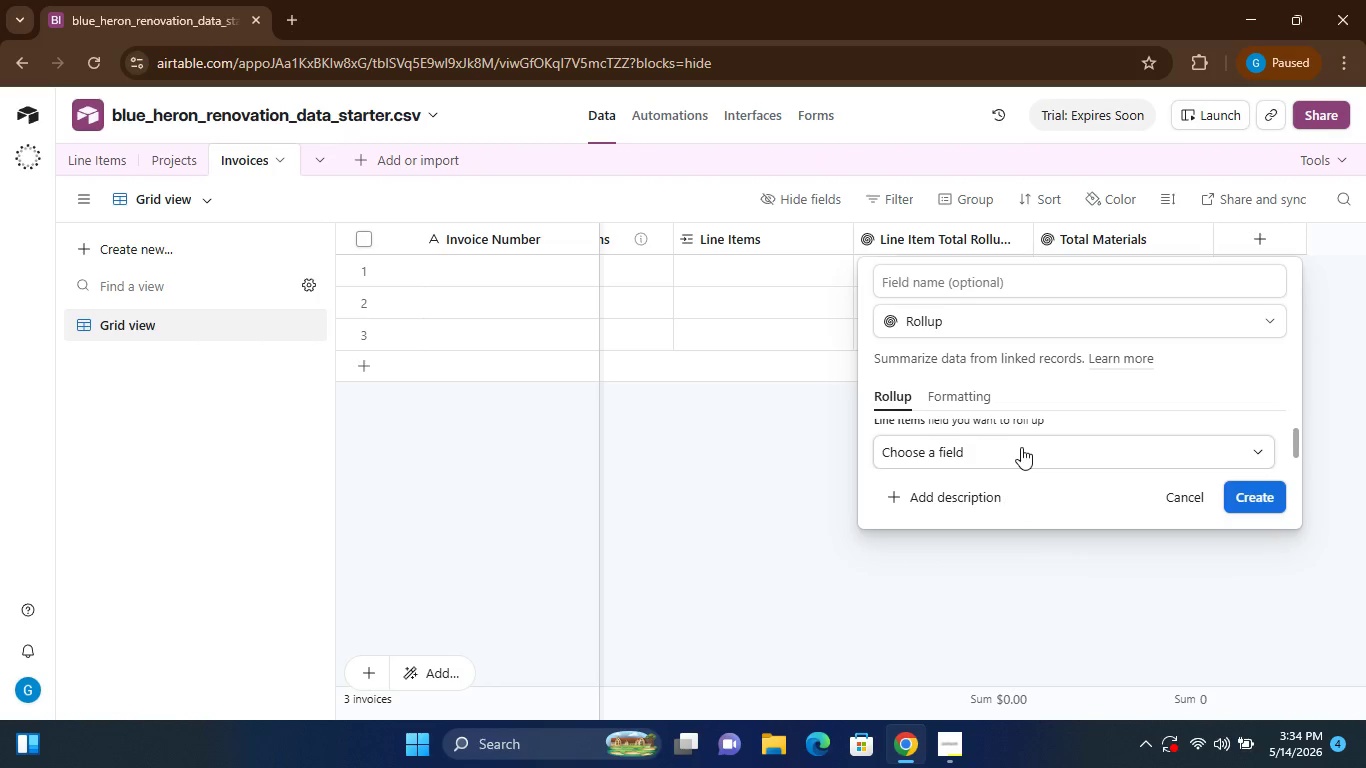 
left_click([1019, 449])
 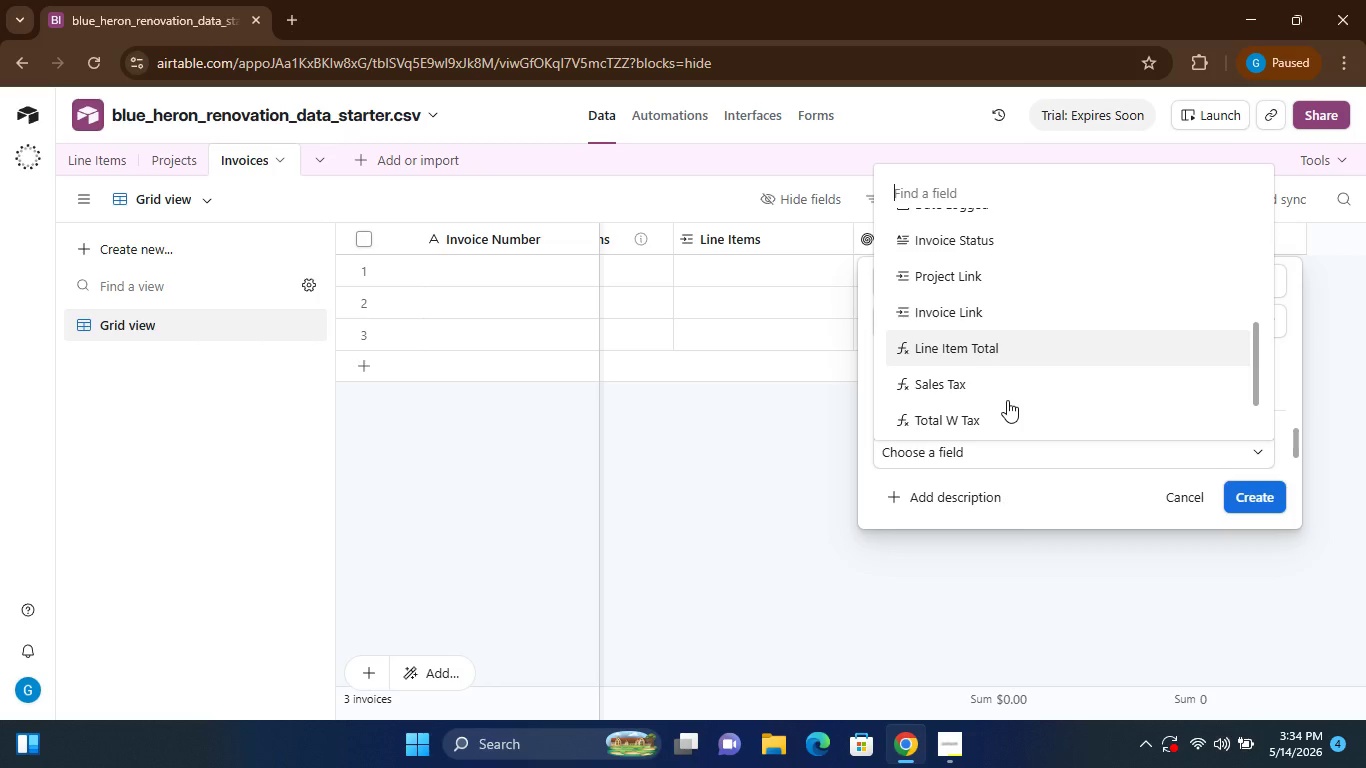 
left_click([976, 361])
 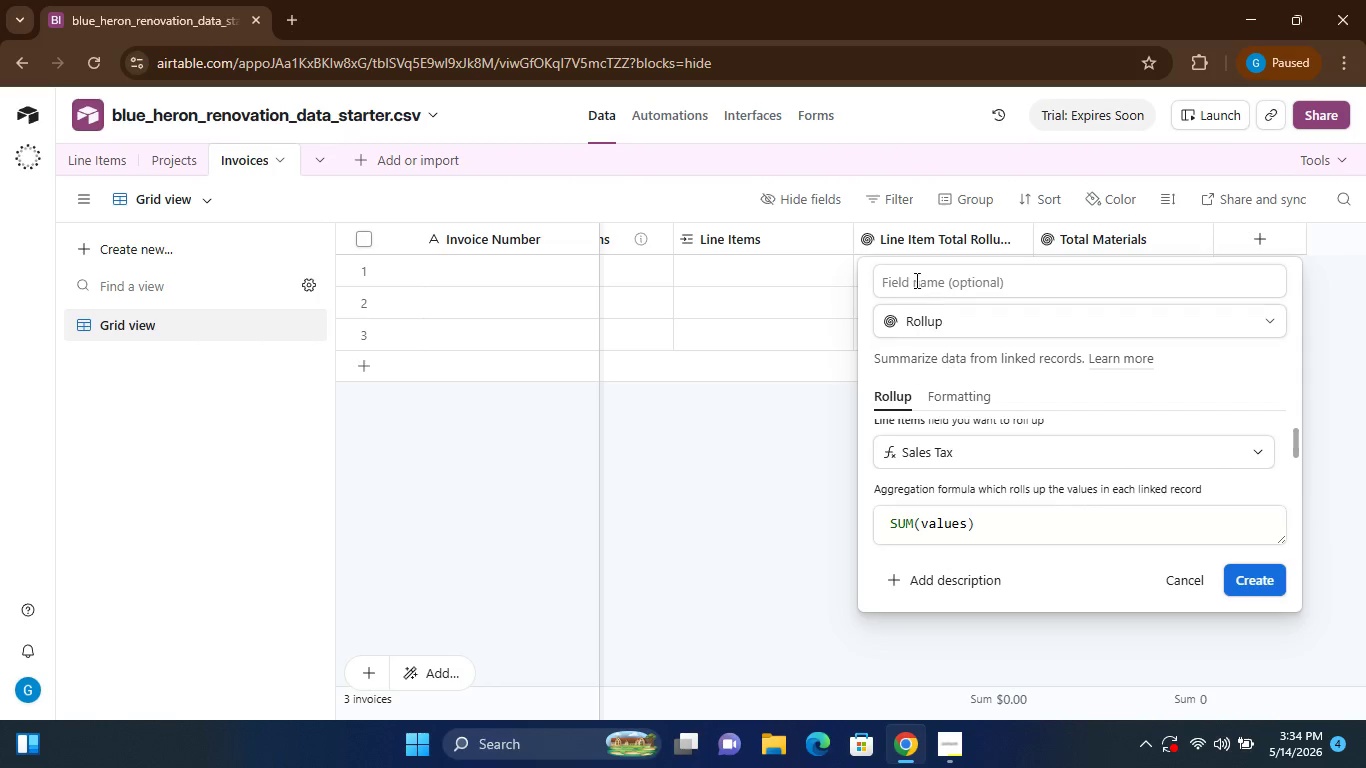 
left_click([913, 276])
 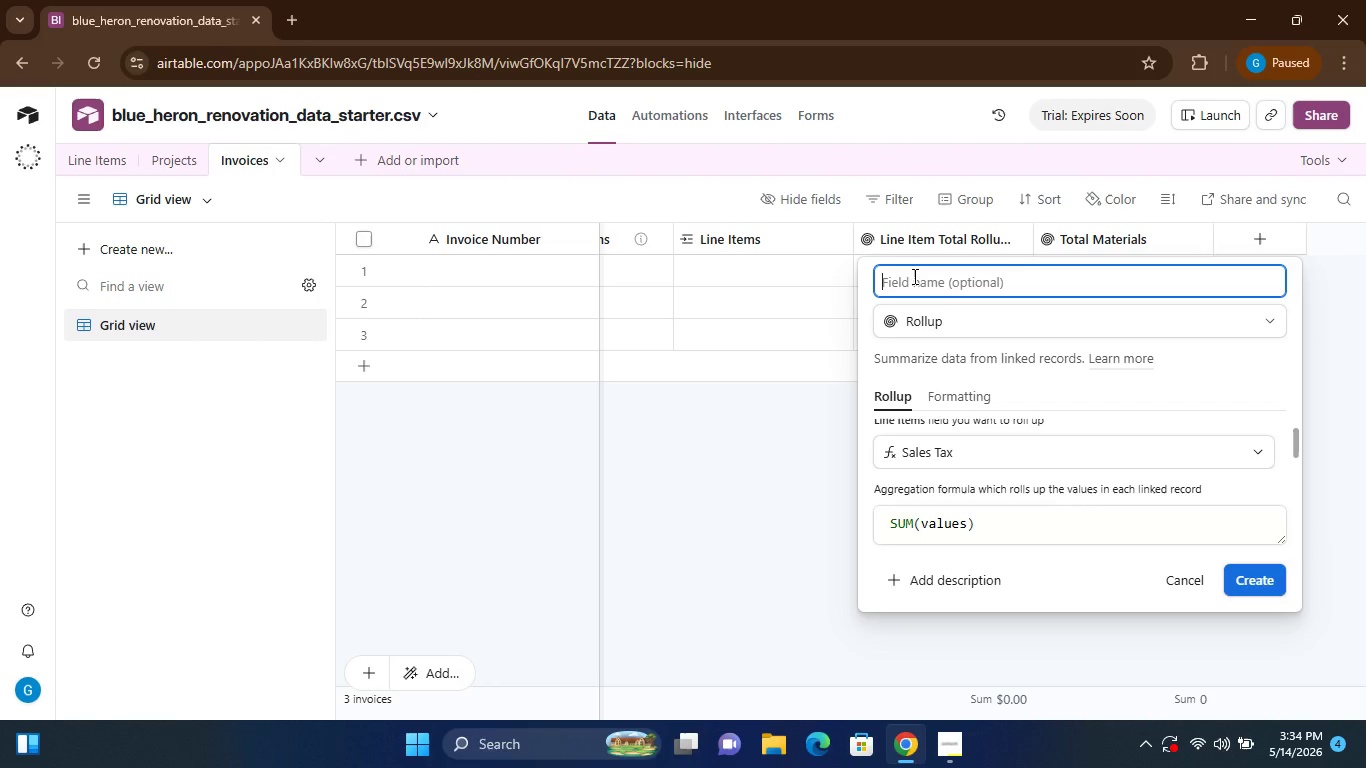 
type(N)
key(Backspace)
type(Materials Tax)
 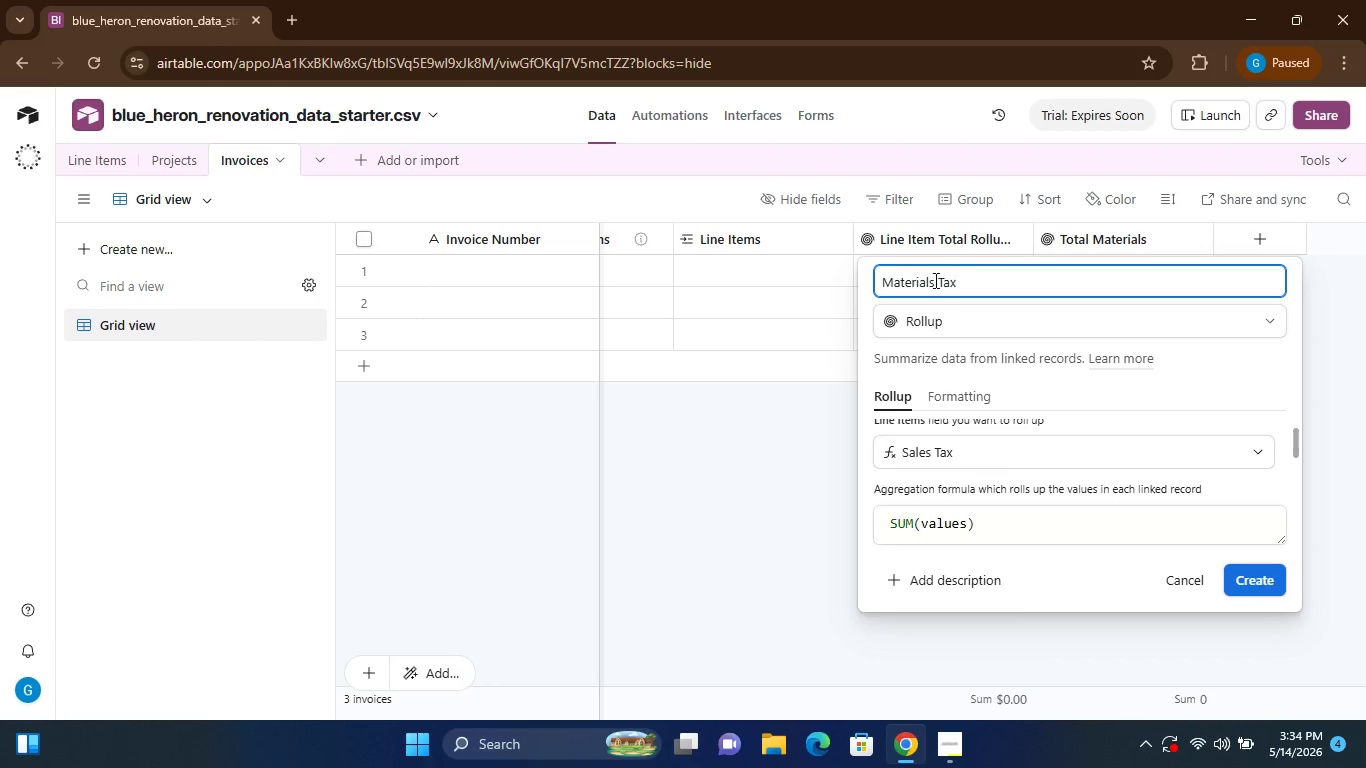 
left_click([1265, 575])
 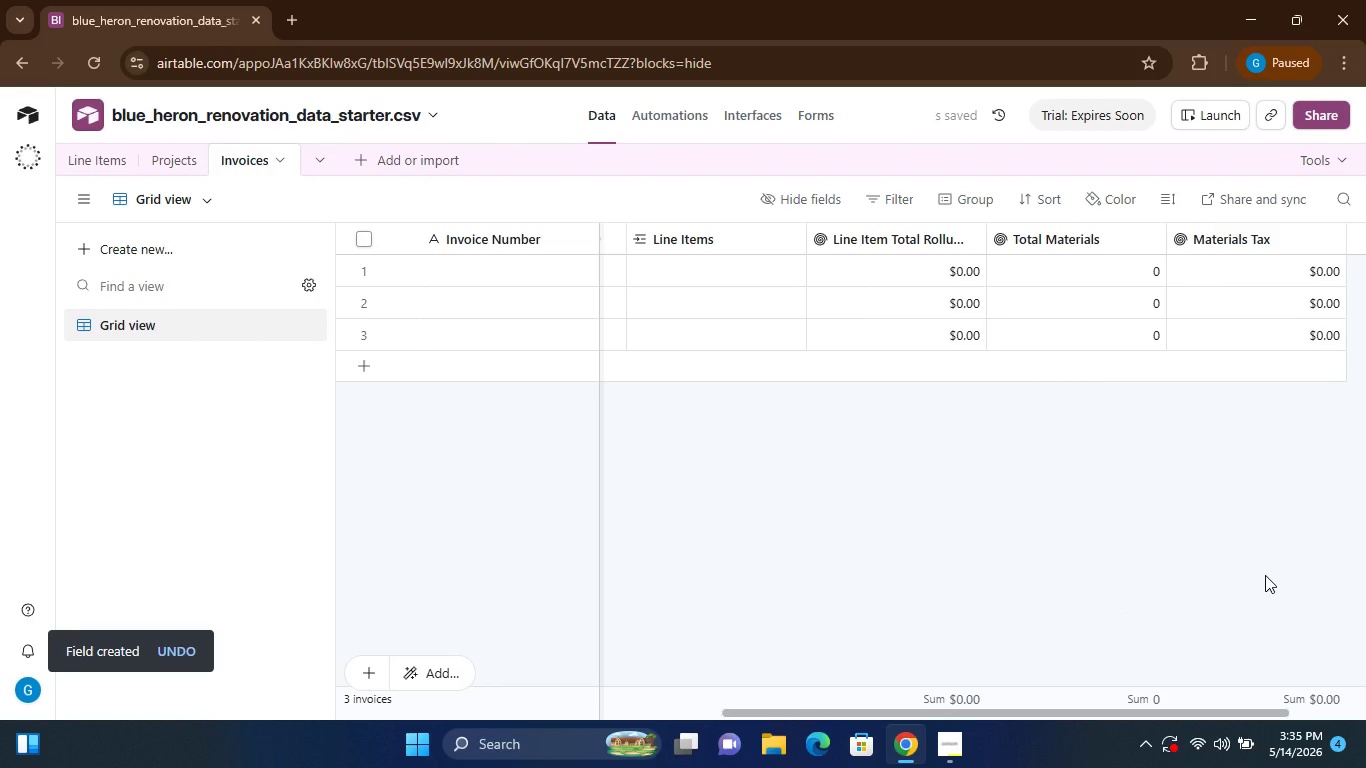 
wait(8.22)
 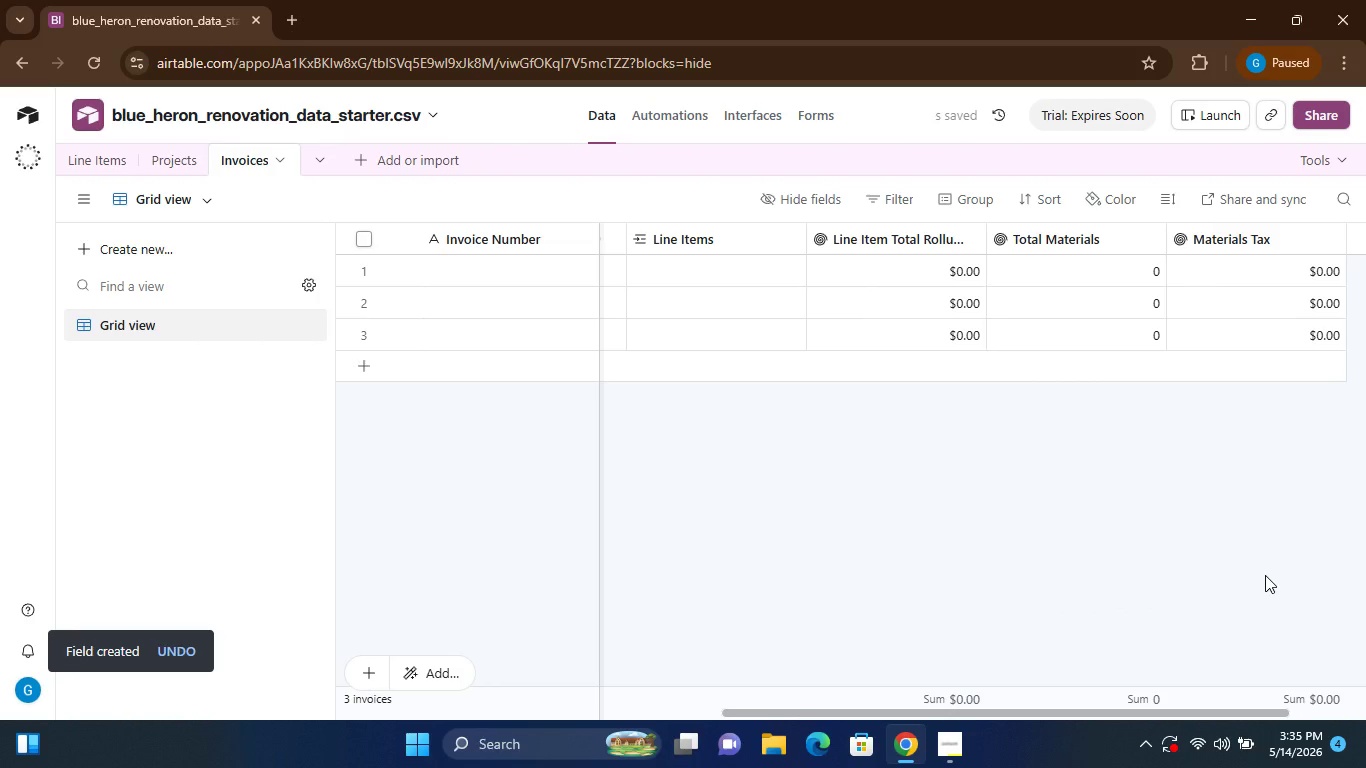 
left_click([1268, 237])
 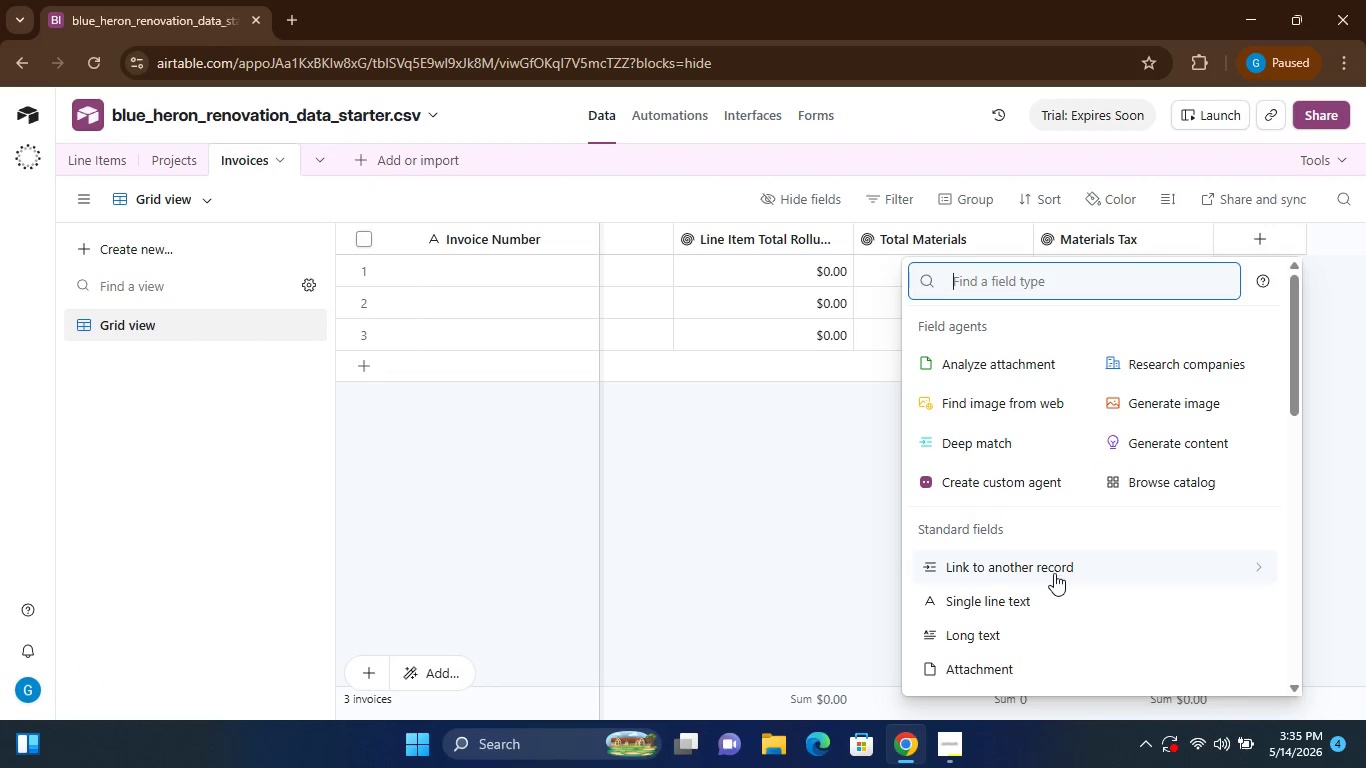 
mouse_move([1018, 592])
 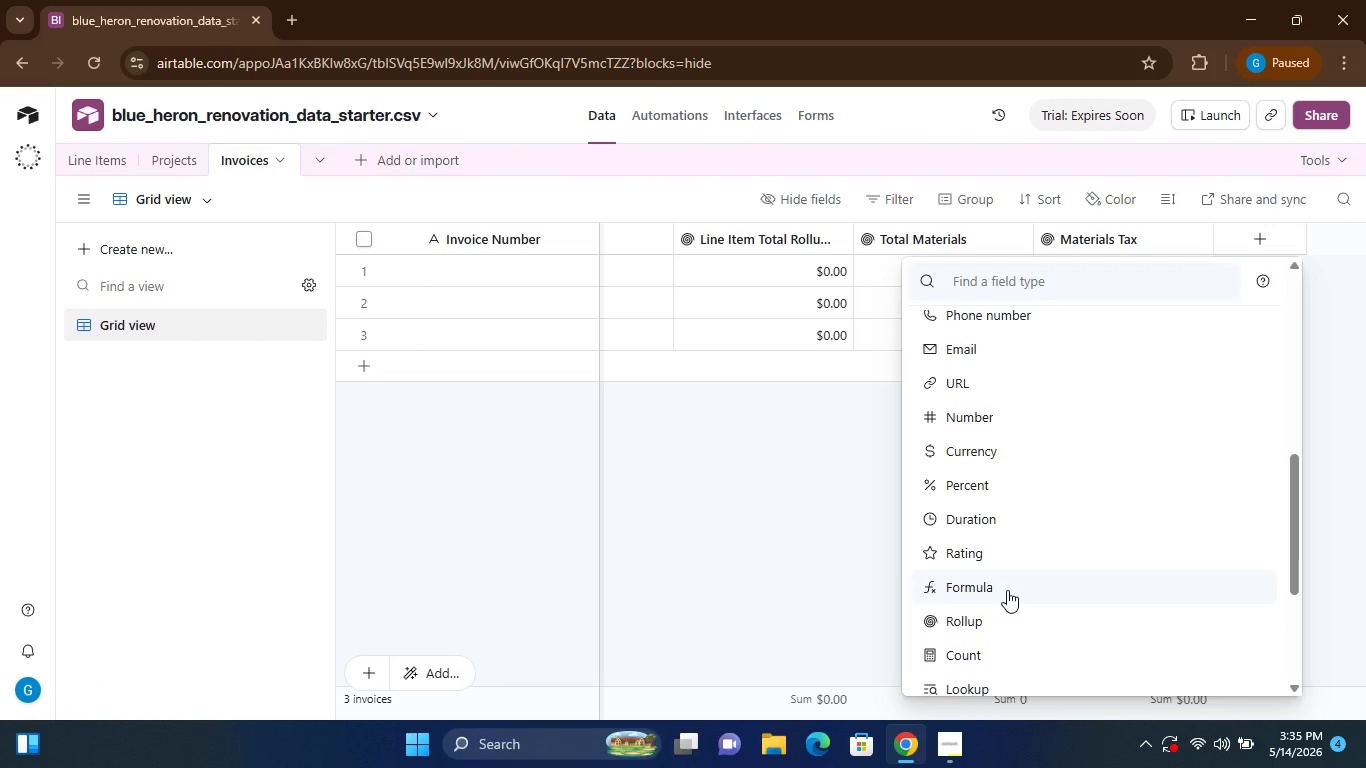 
left_click([1007, 590])
 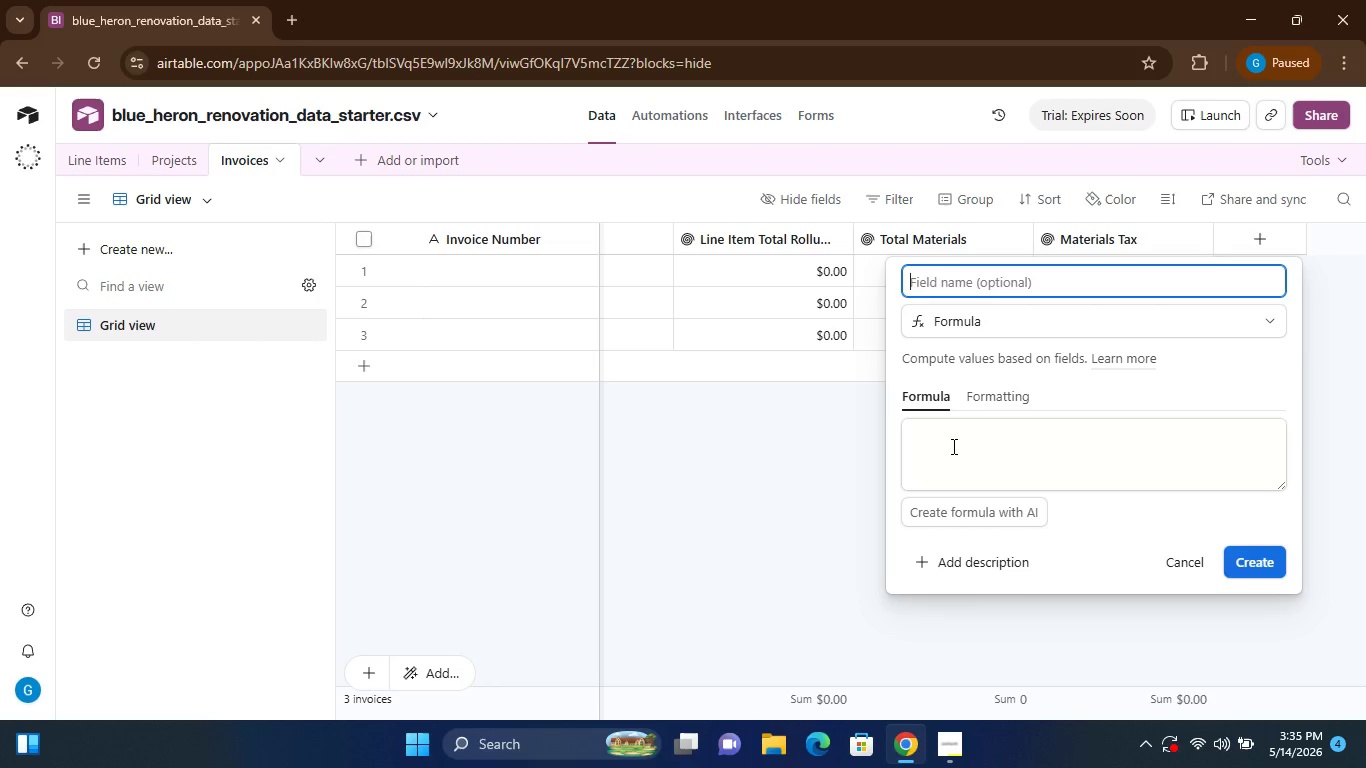 
left_click([952, 446])
 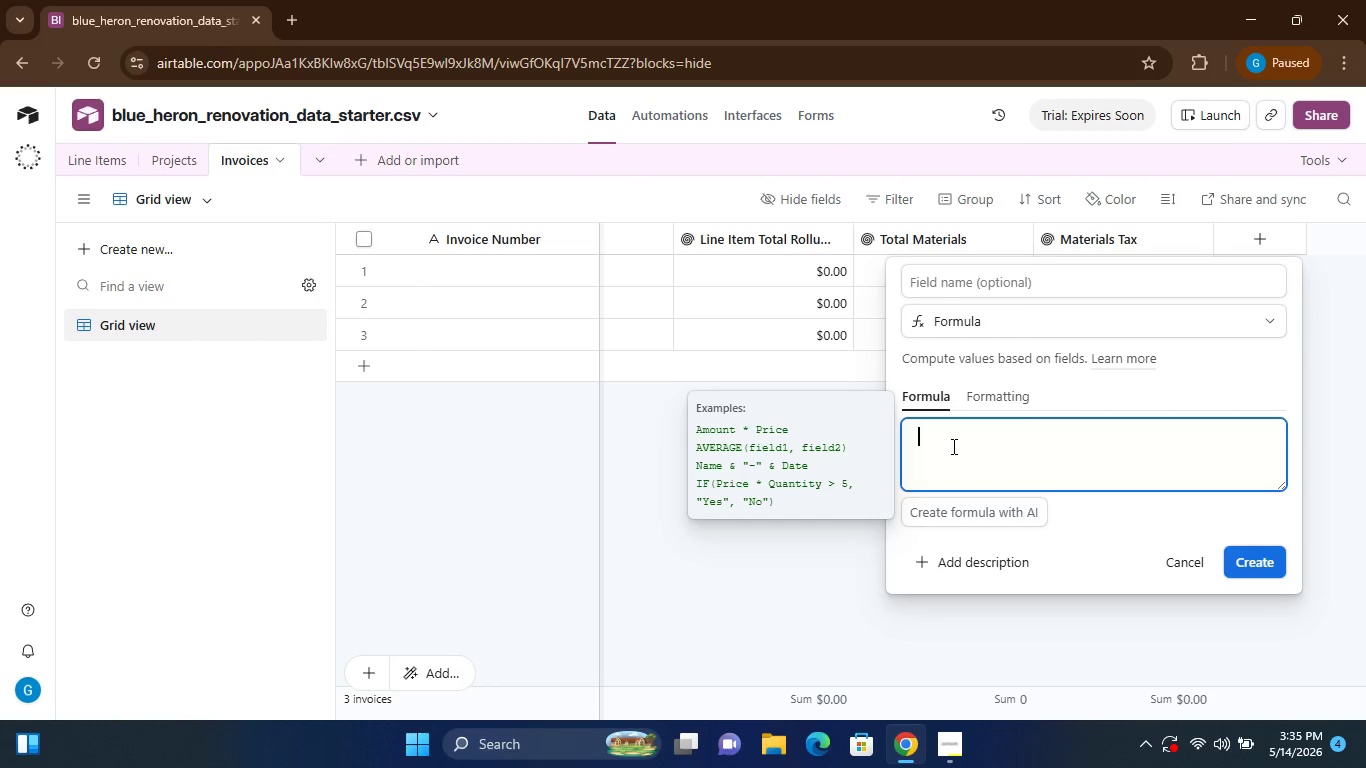 
type({Total labor)
 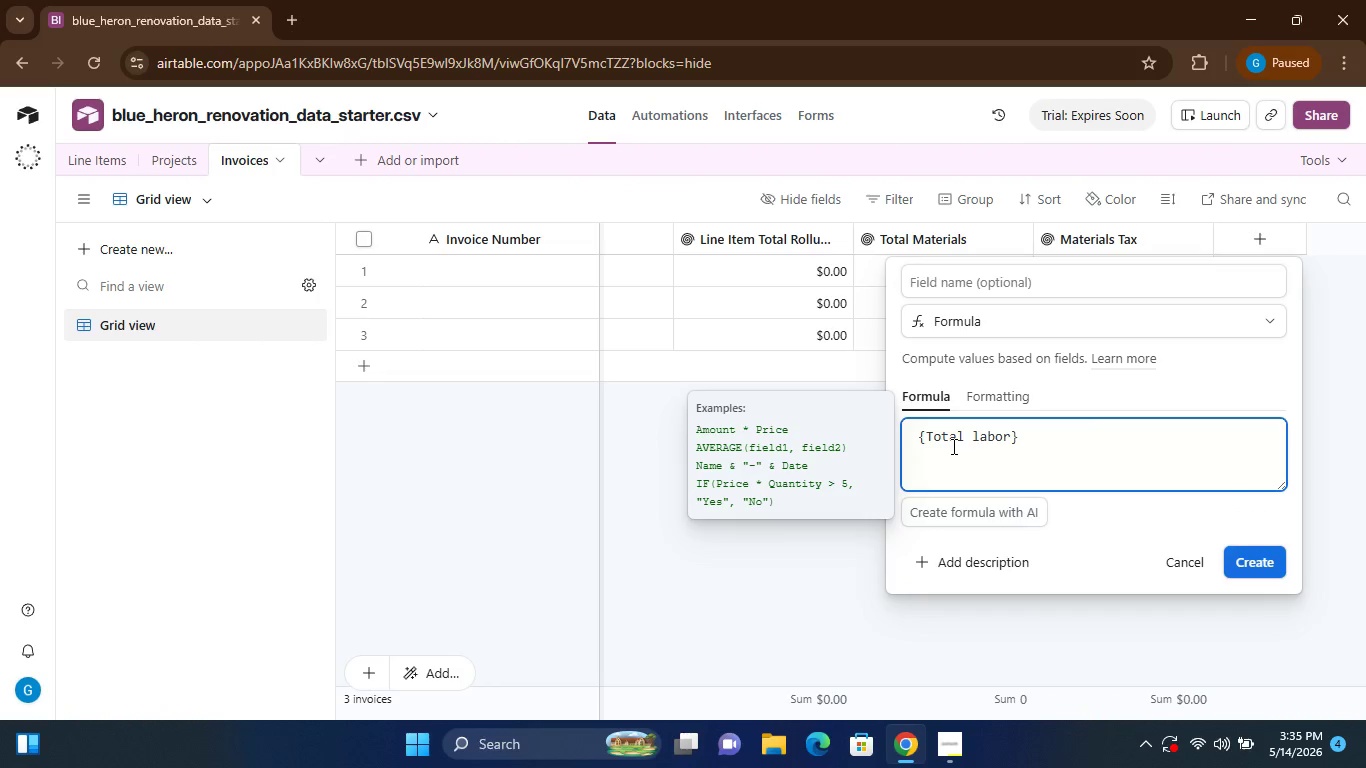 
key(ArrowLeft)
 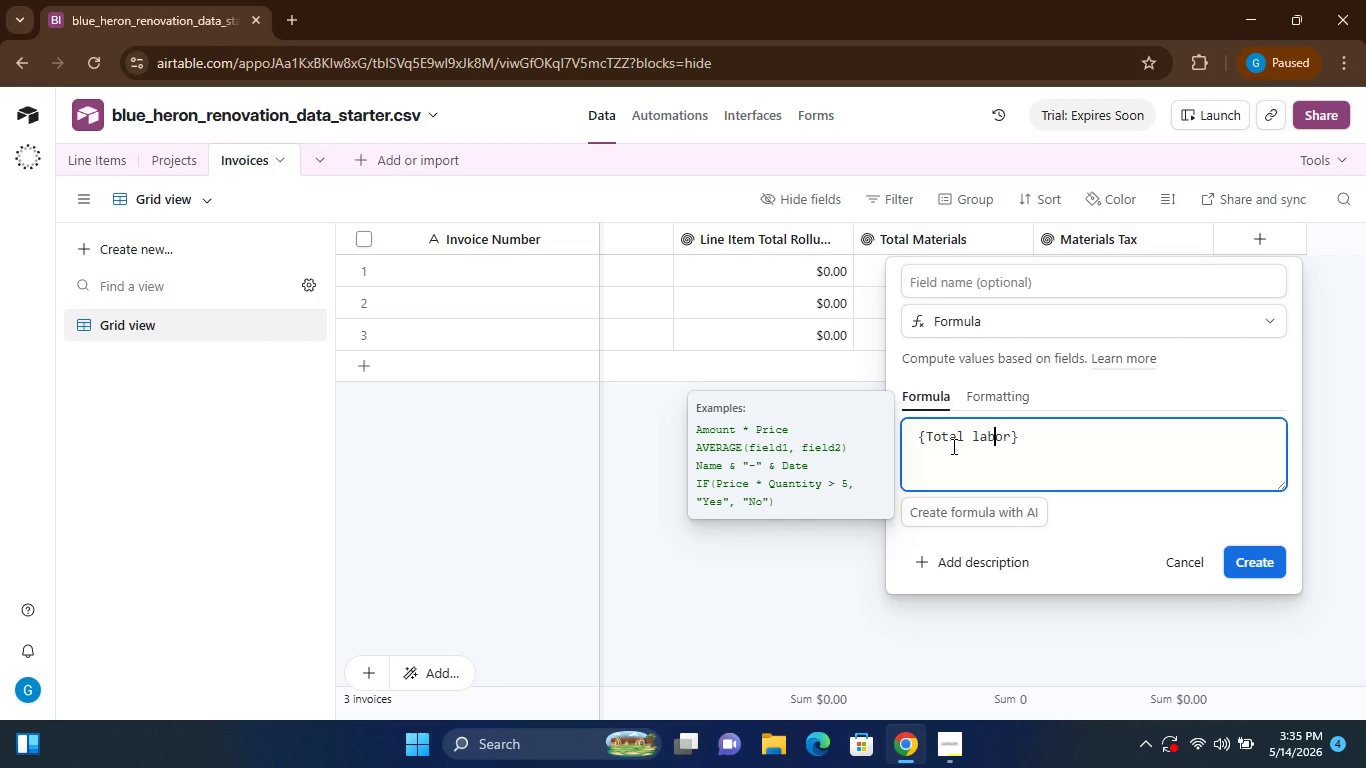 
key(ArrowLeft)
 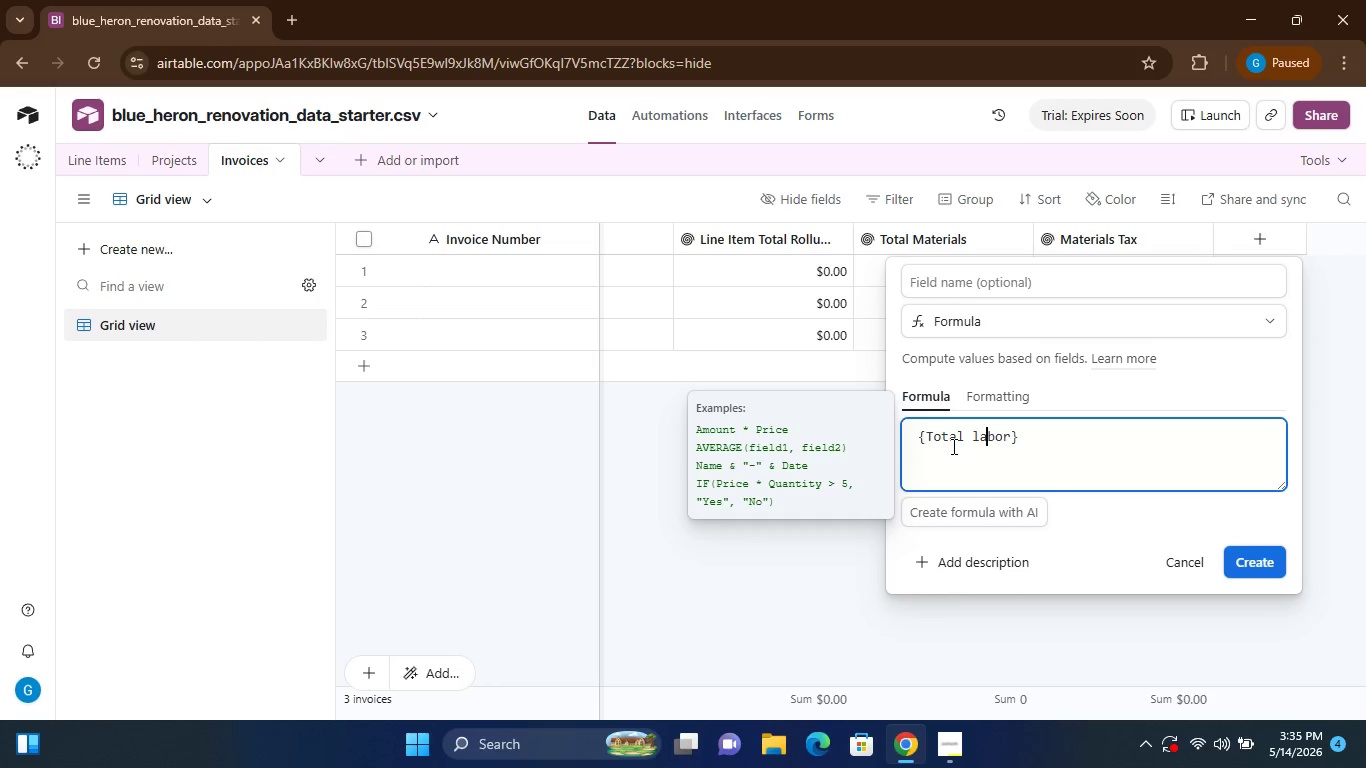 
key(ArrowLeft)
 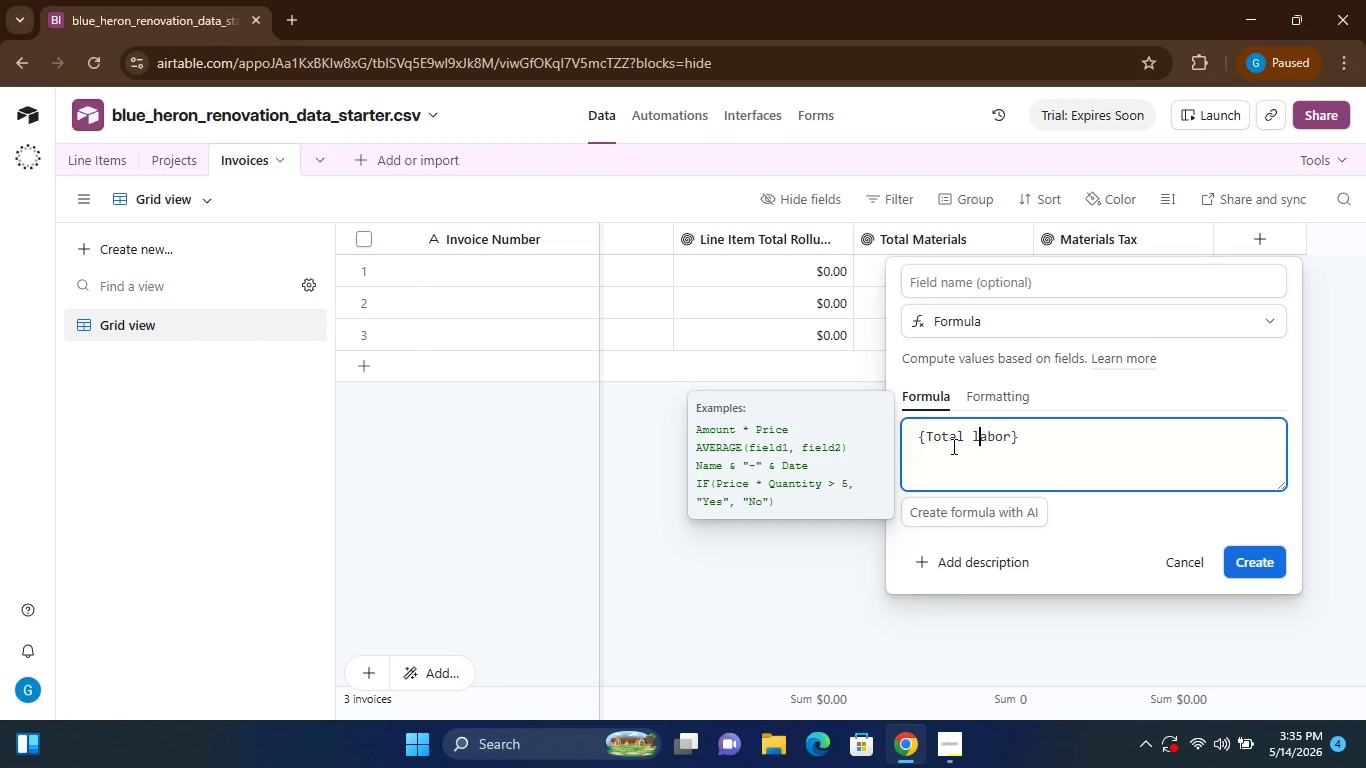 
key(ArrowLeft)
 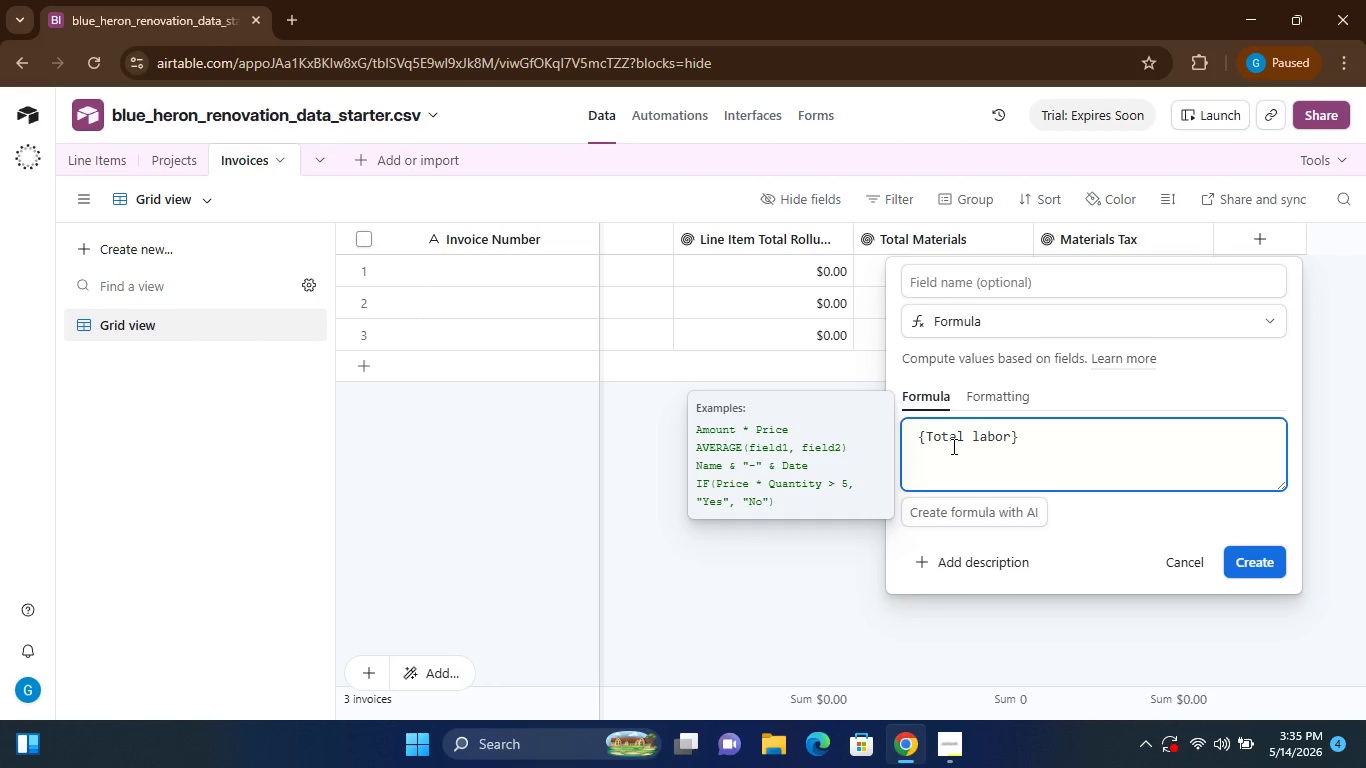 
key(Backspace)
 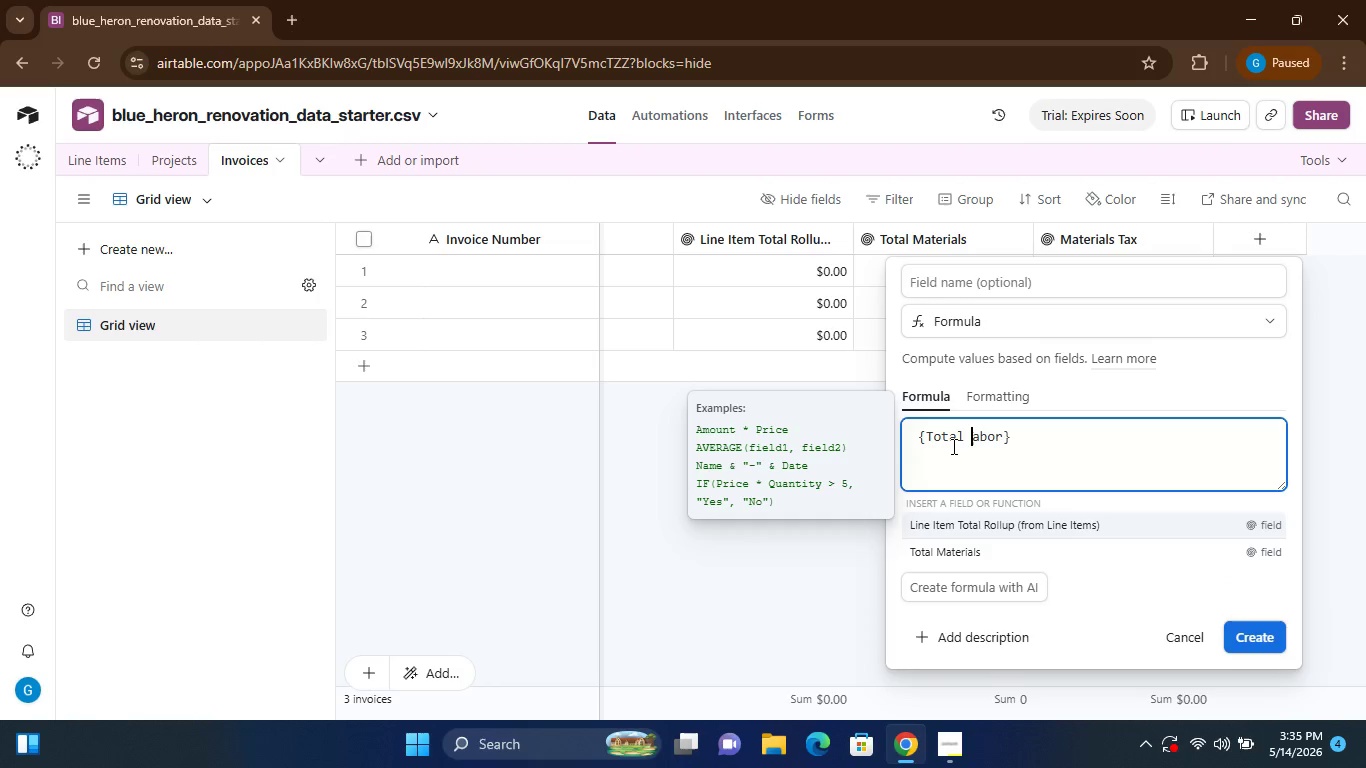 
key(Shift+ShiftLeft)
 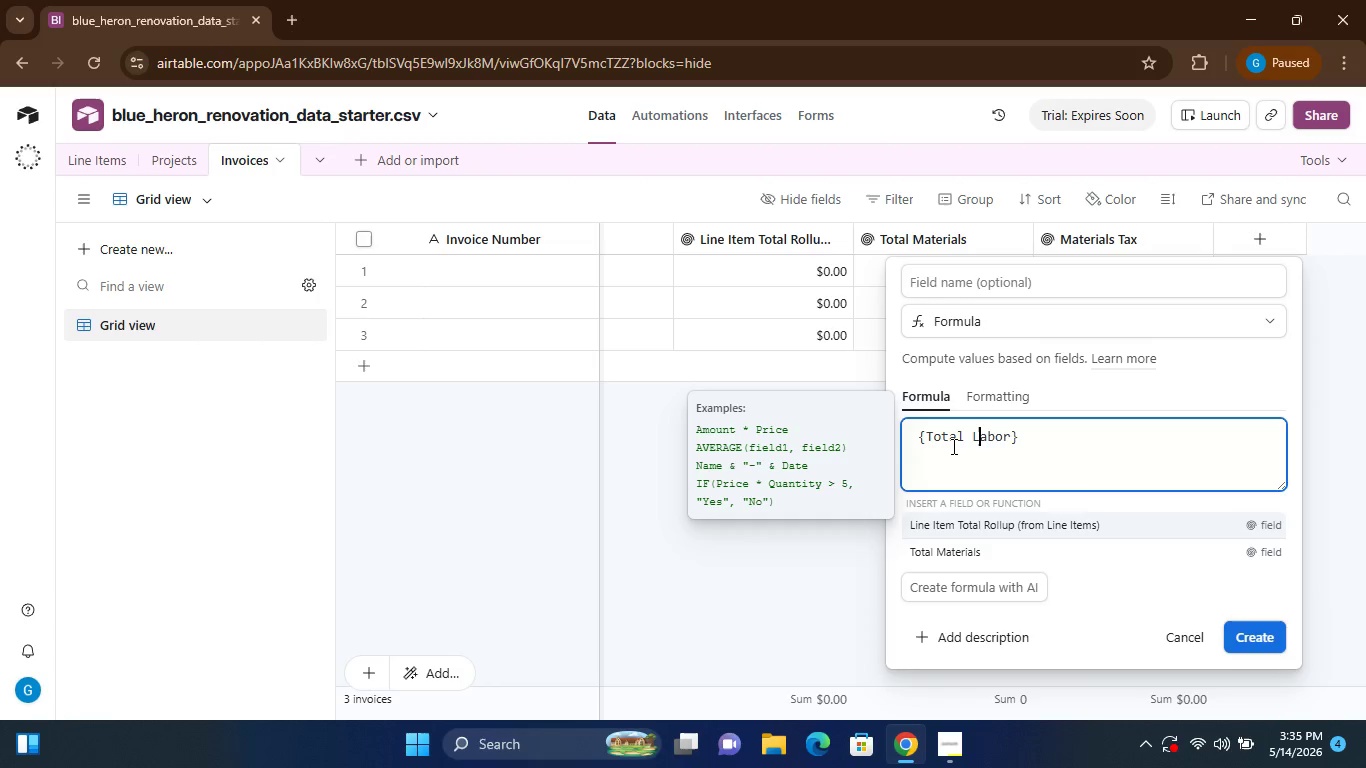 
key(Shift+L)
 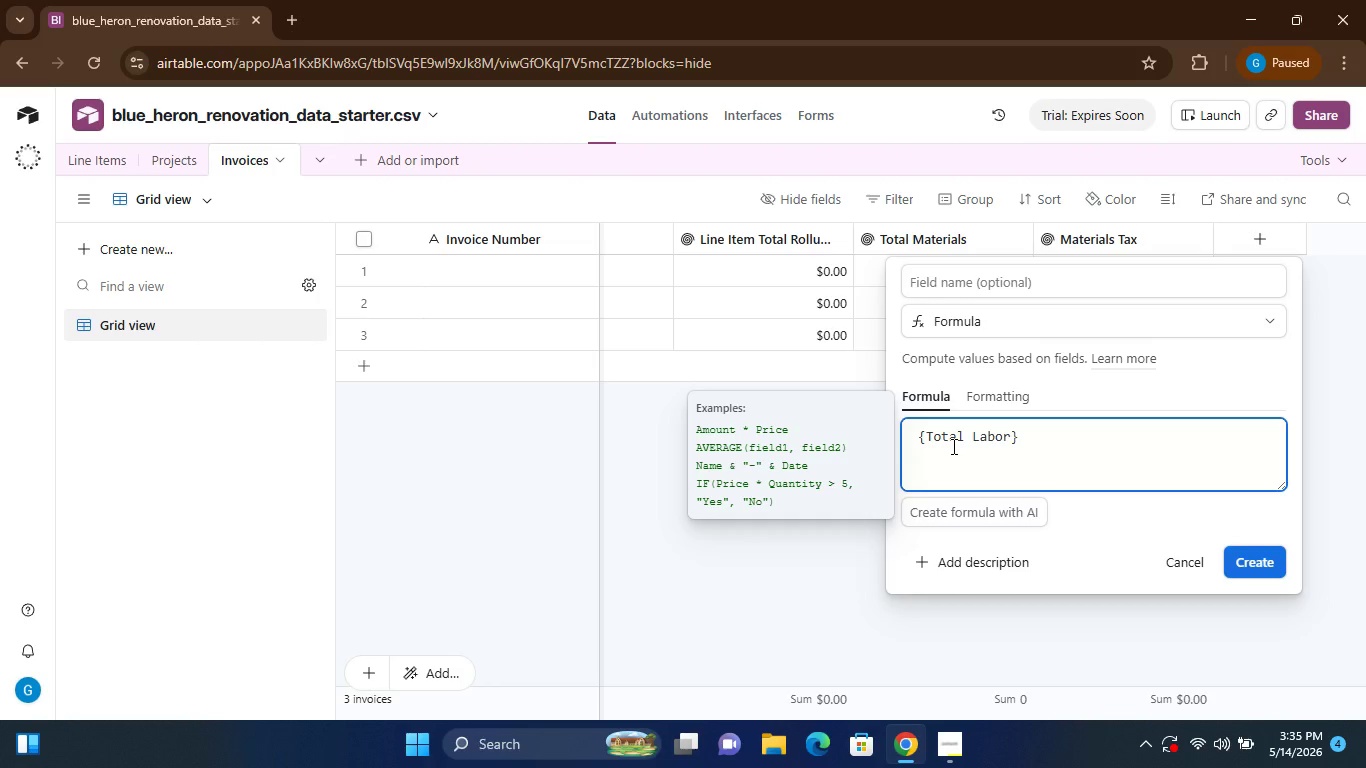 
key(ArrowRight)
 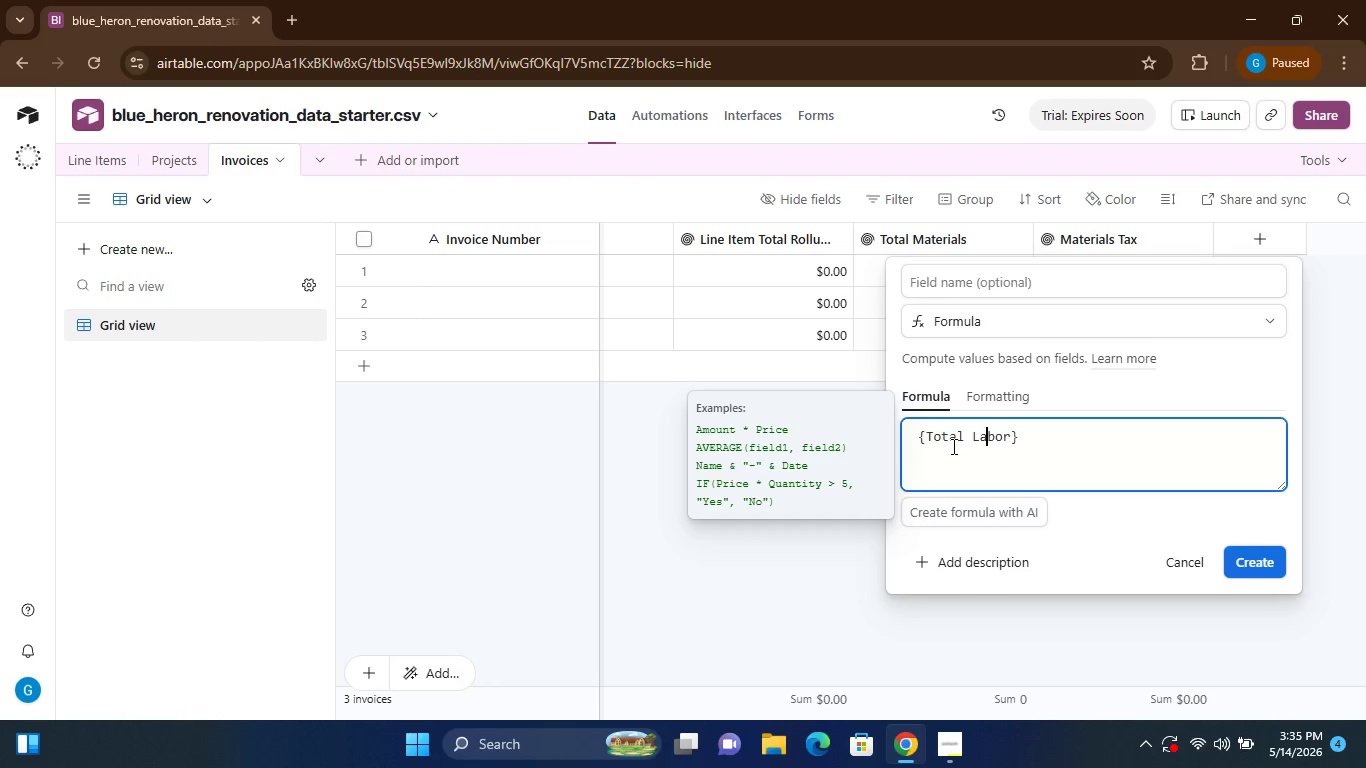 
key(ArrowRight)
 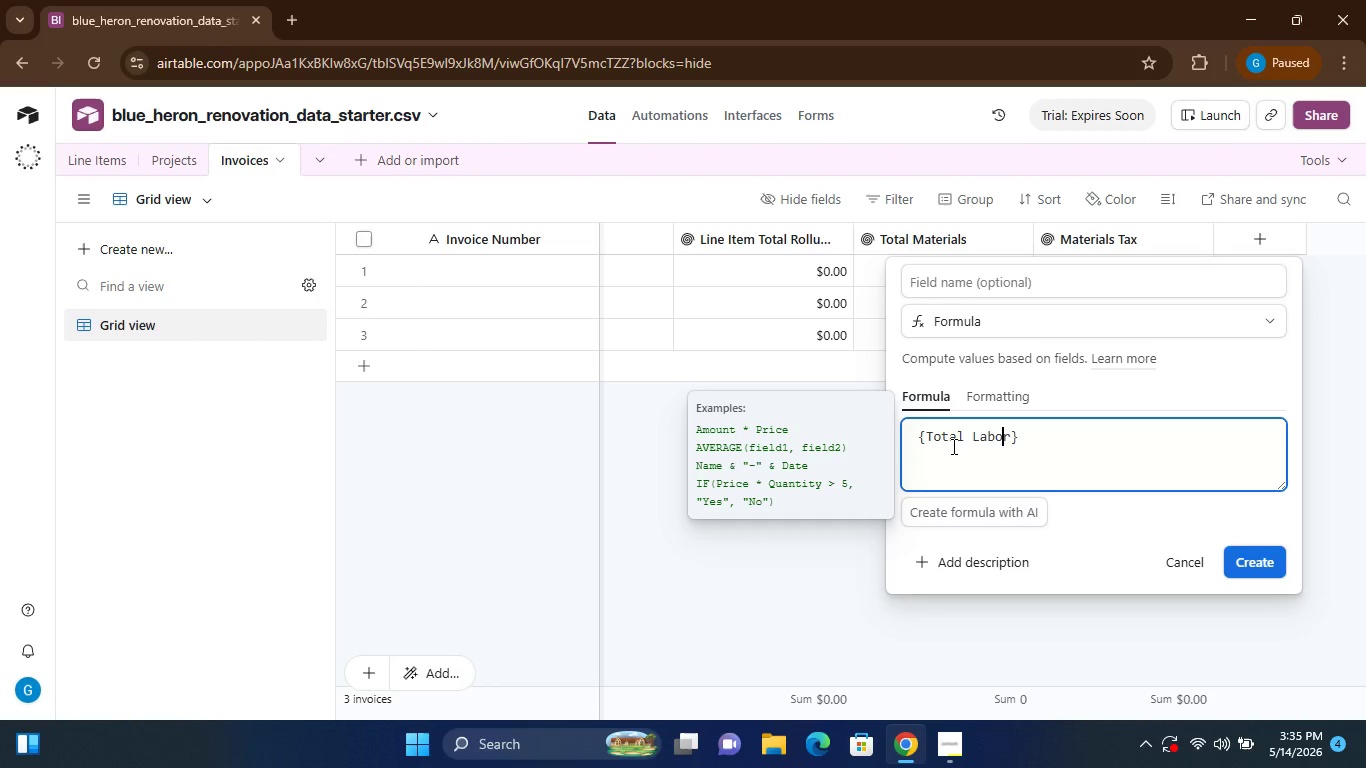 
key(ArrowRight)
 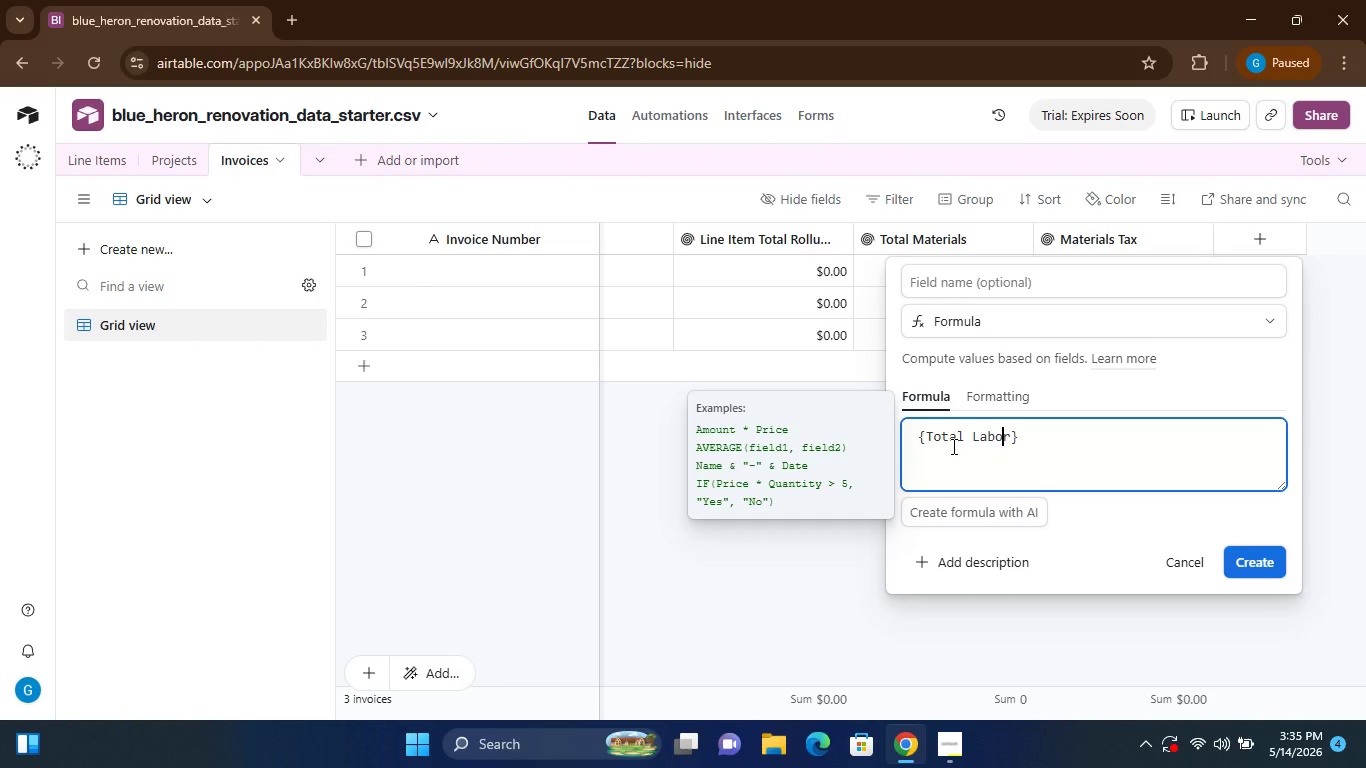 
key(ArrowRight)
 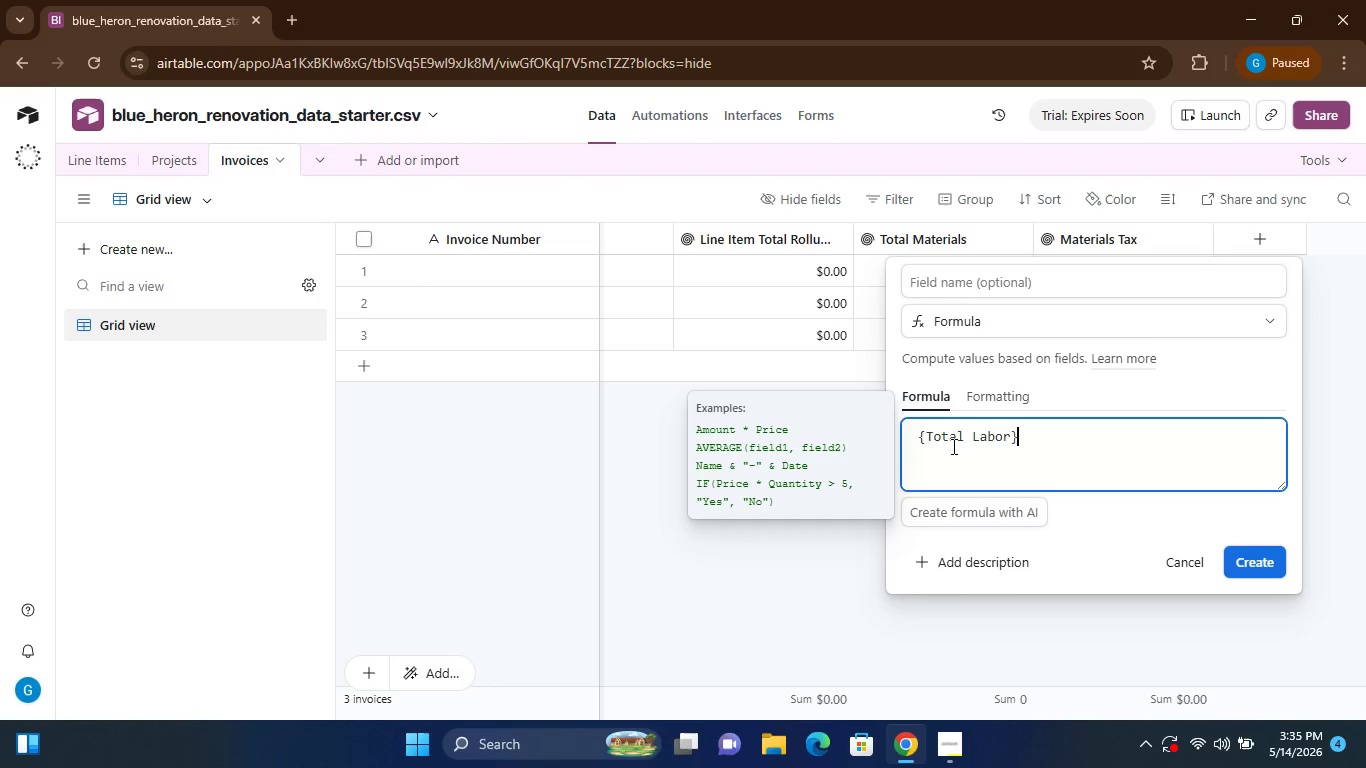 
key(ArrowRight)
 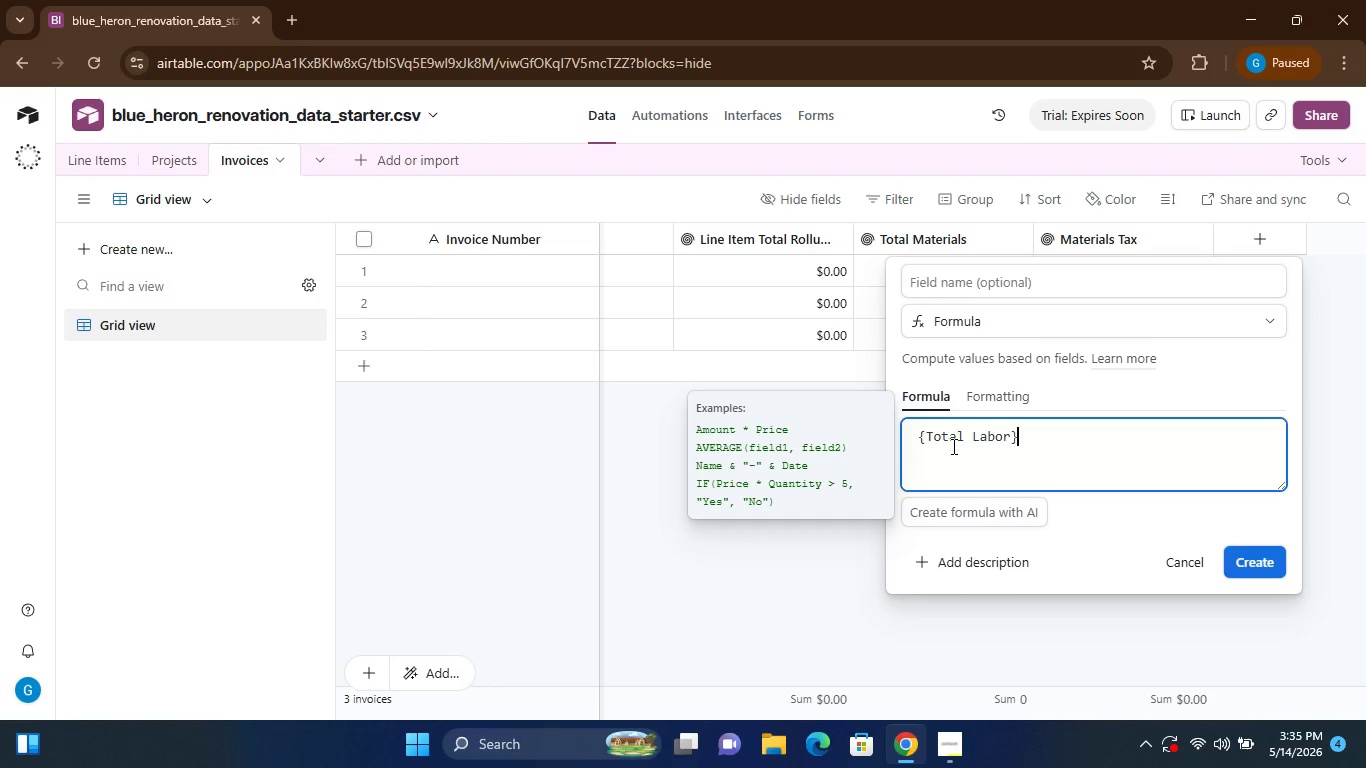 
type(+{Total Materials)
 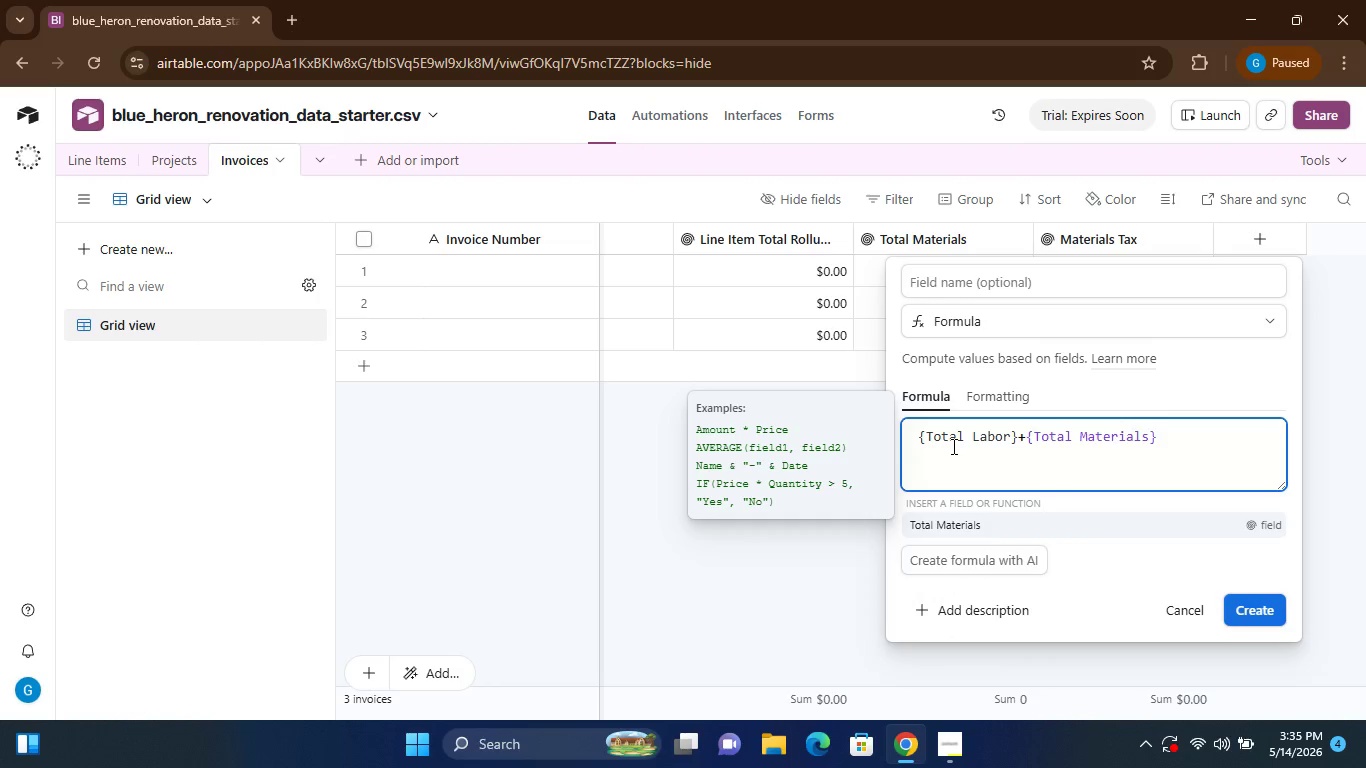 
key(ArrowRight)
 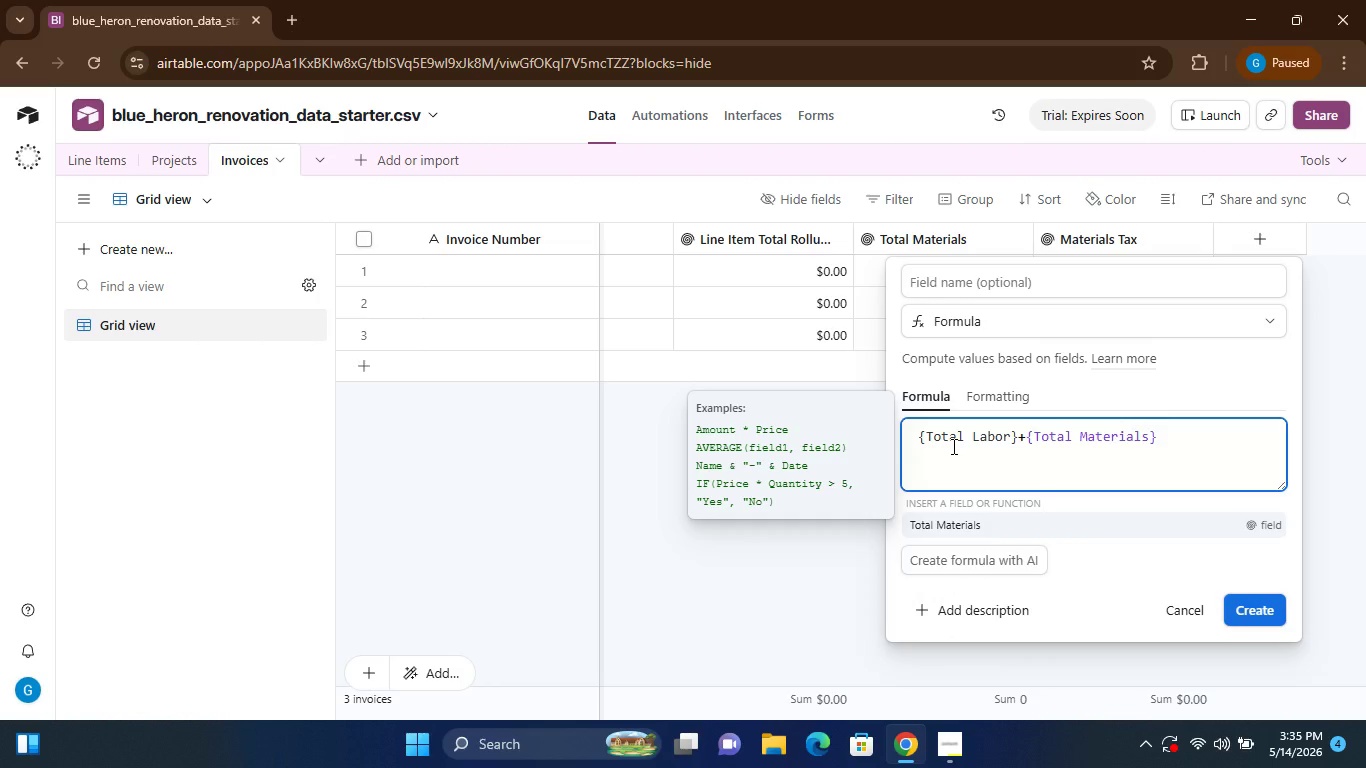 
key(Shift+Equal)
 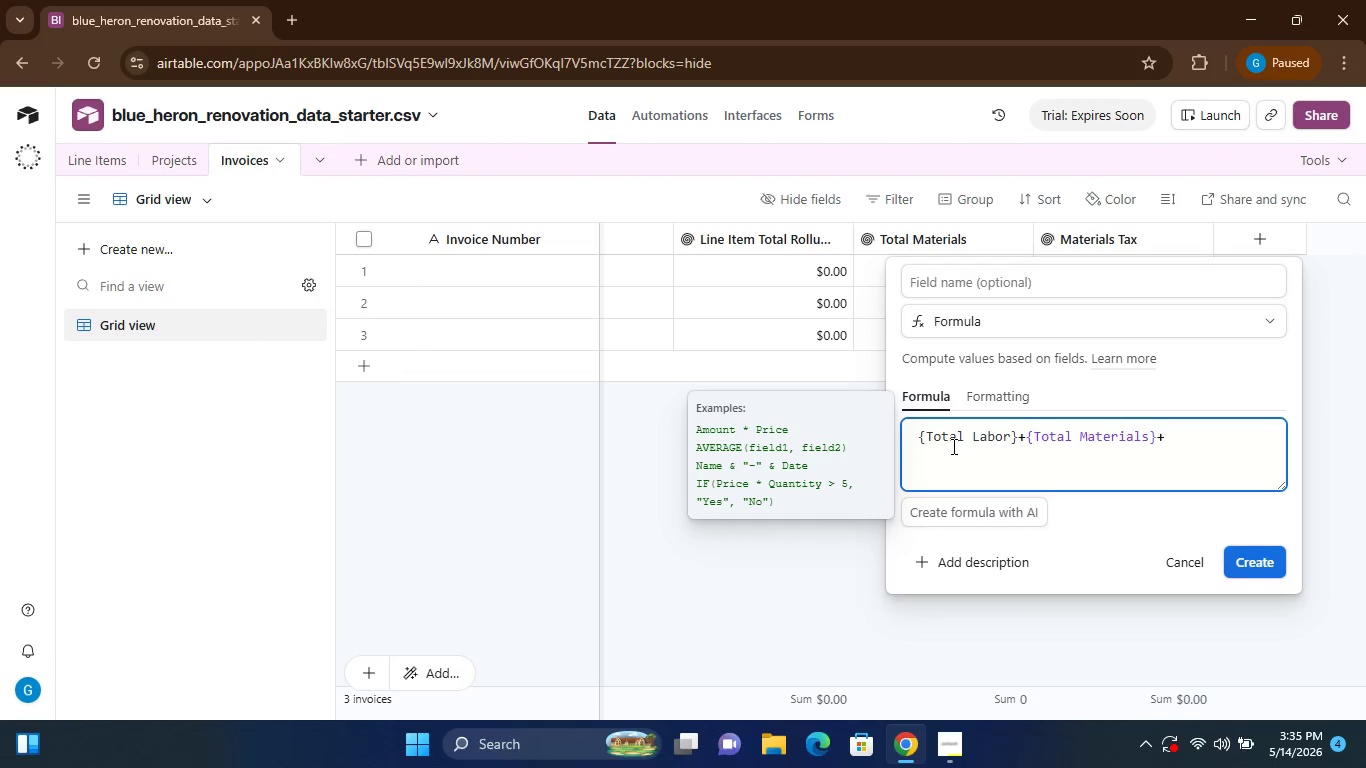 
wait(5.11)
 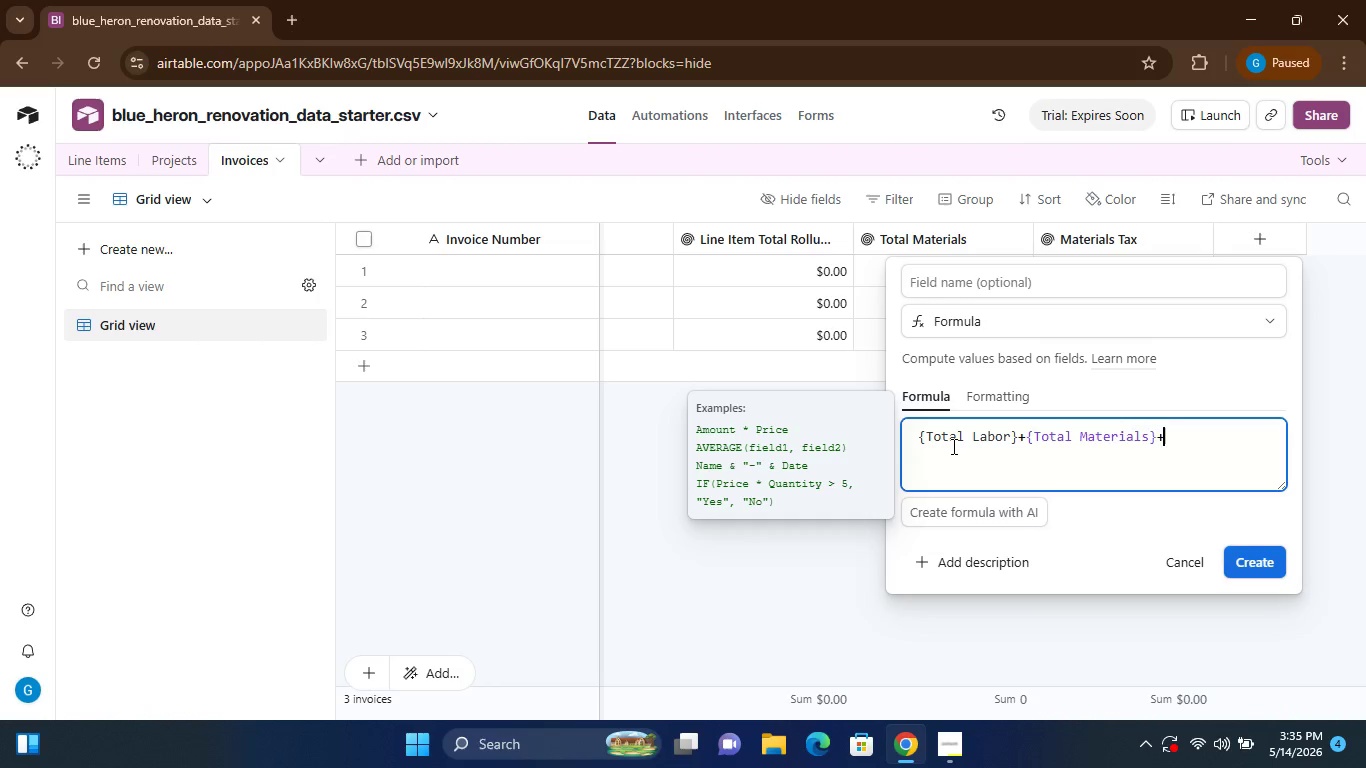 
key(Shift+BracketLeft)
 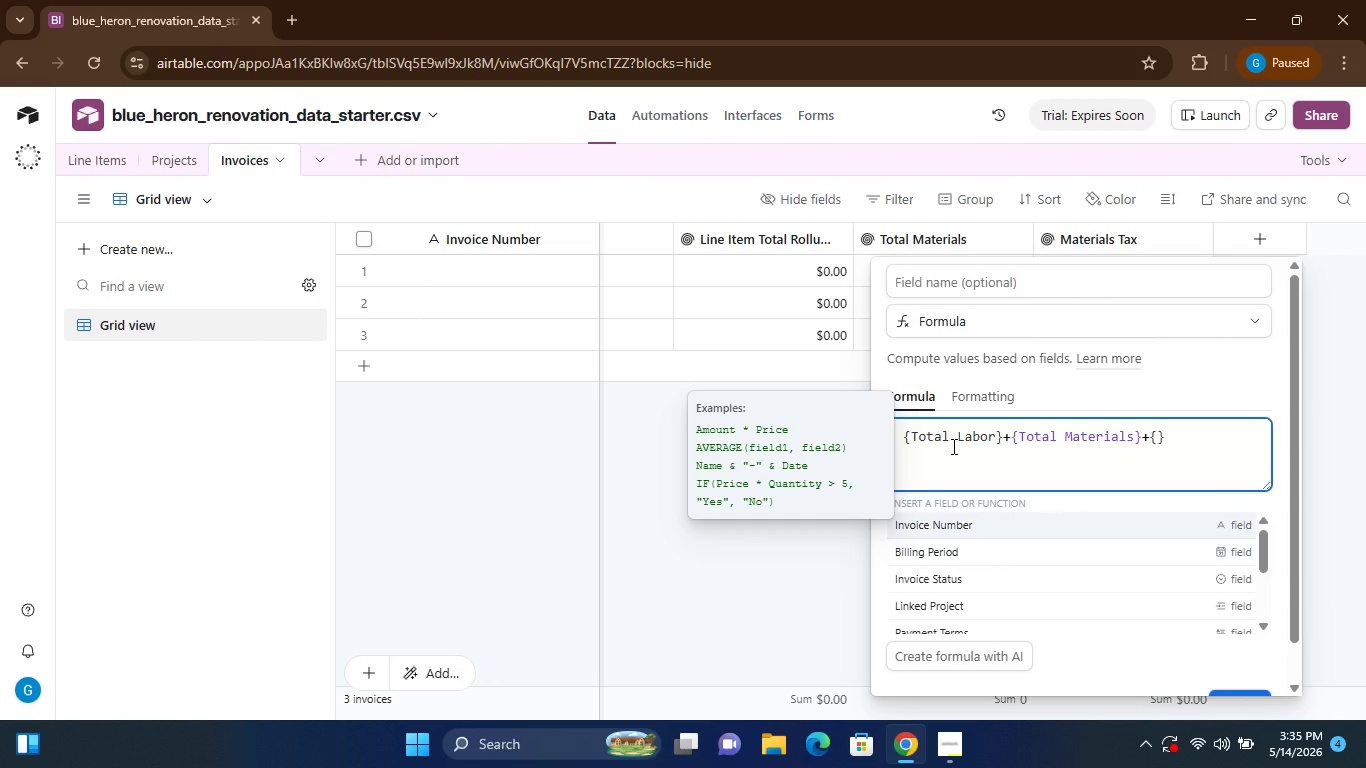 
type(Materiaols)
key(Backspace)
key(Backspace)
key(Backspace)
type(ls Tax)
 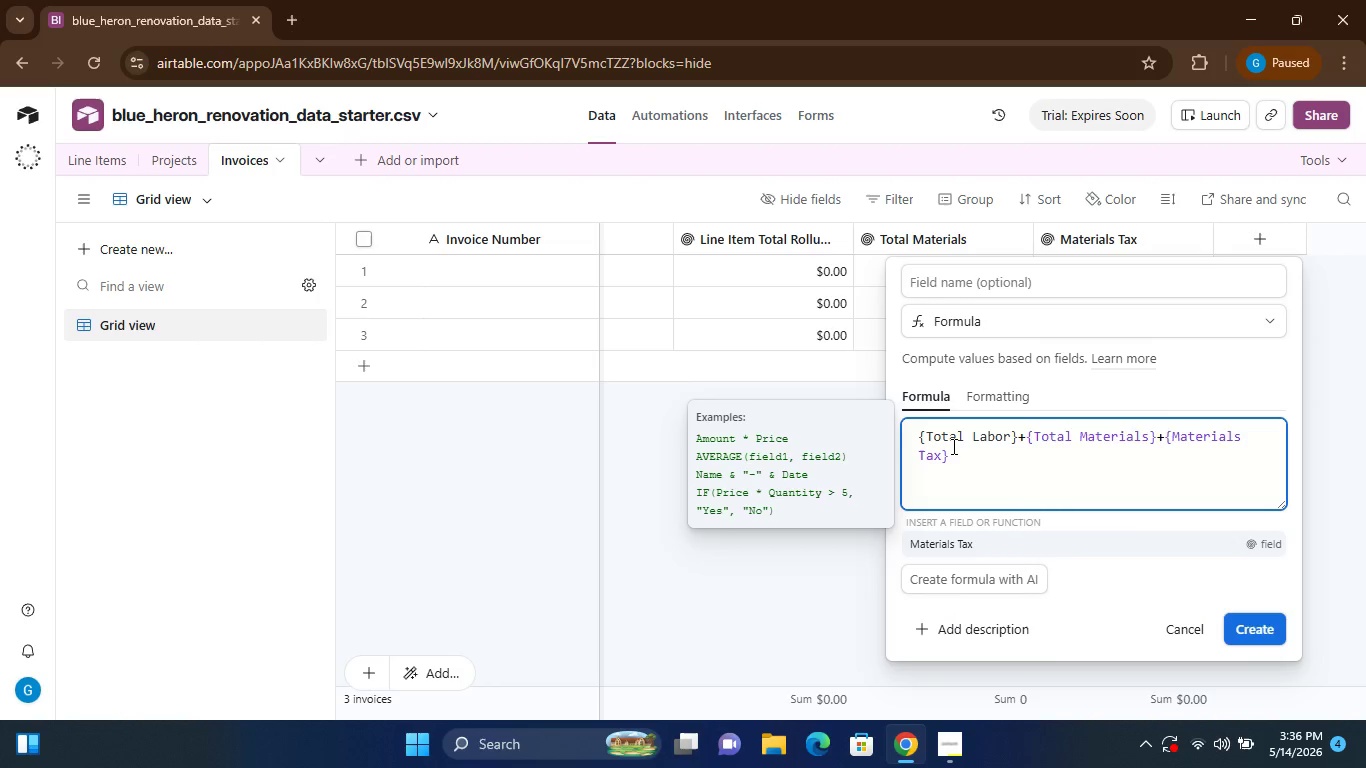 
left_click([1011, 389])
 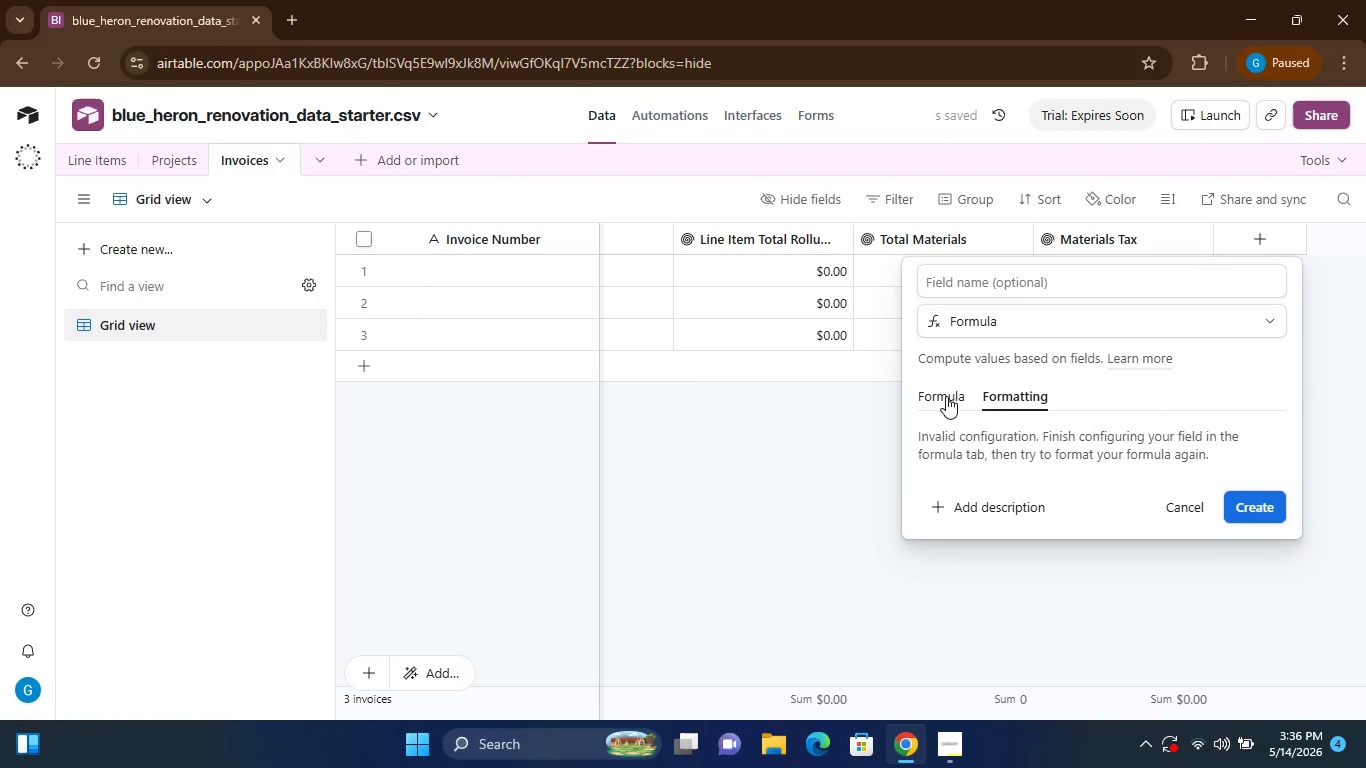 
wait(6.11)
 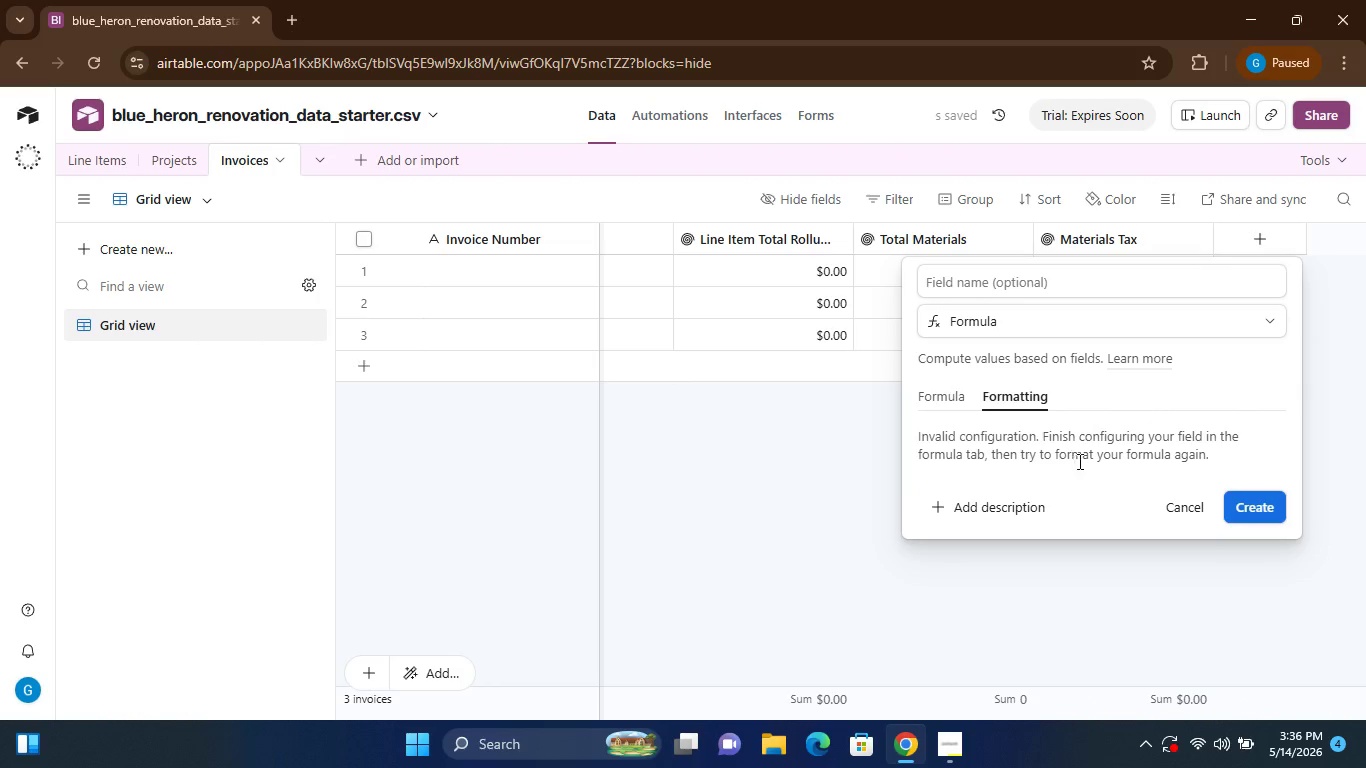 
left_click([949, 388])
 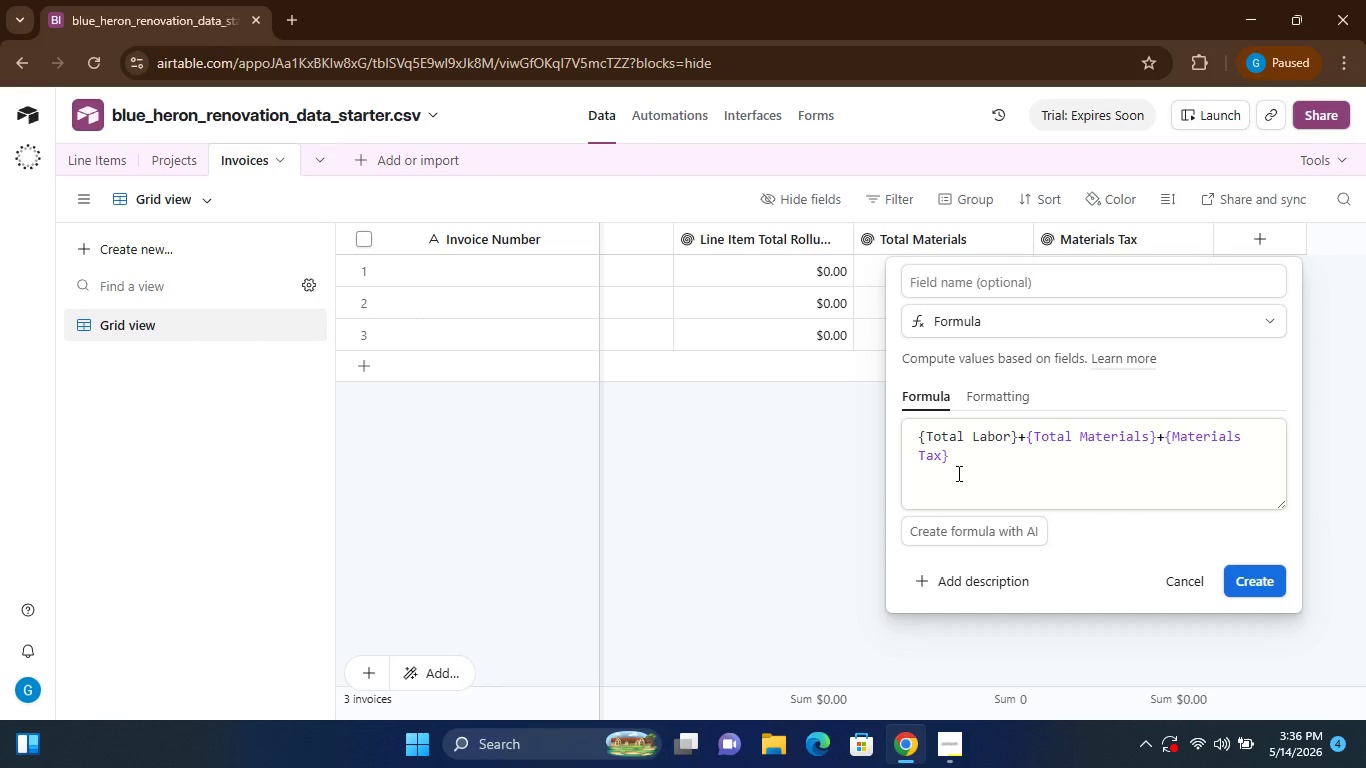 
left_click([973, 471])
 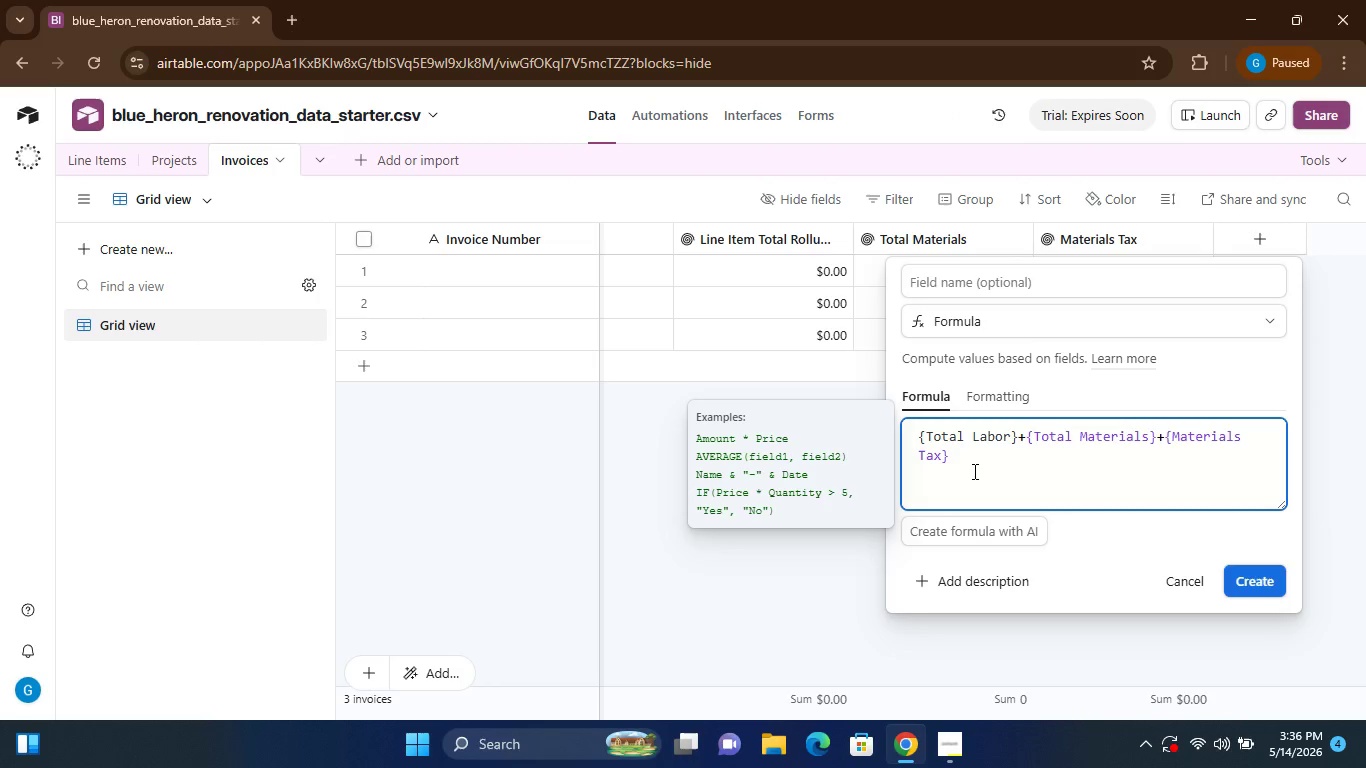 
left_click([973, 471])
 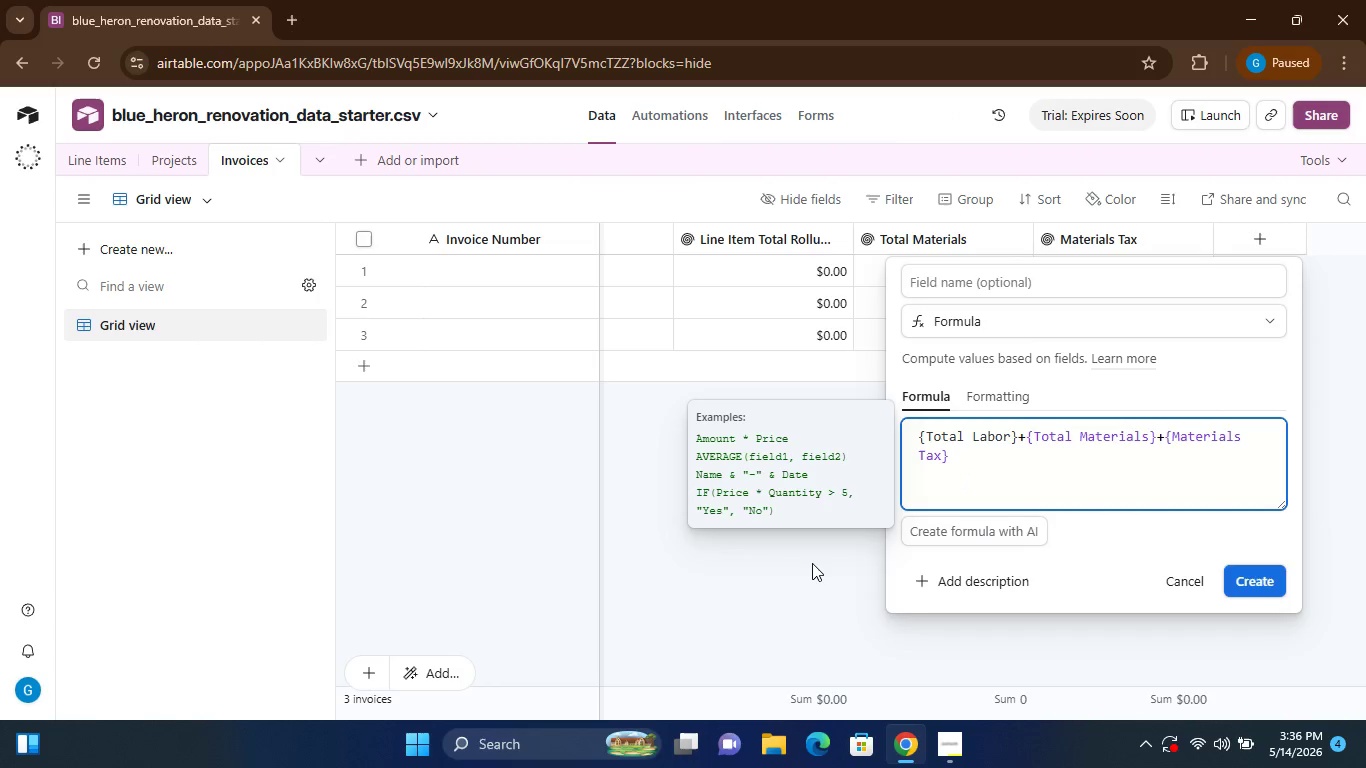 
left_click([812, 563])
 